 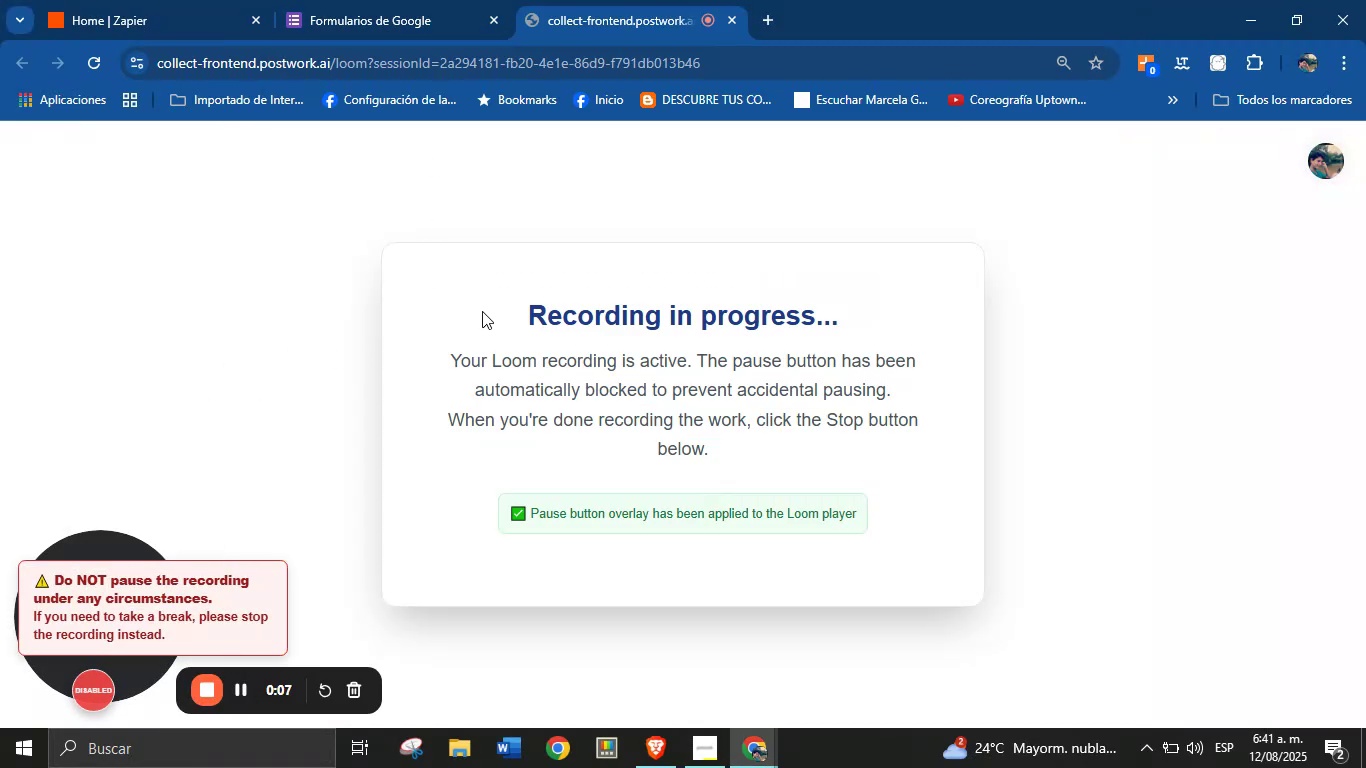 
left_click([442, 0])
 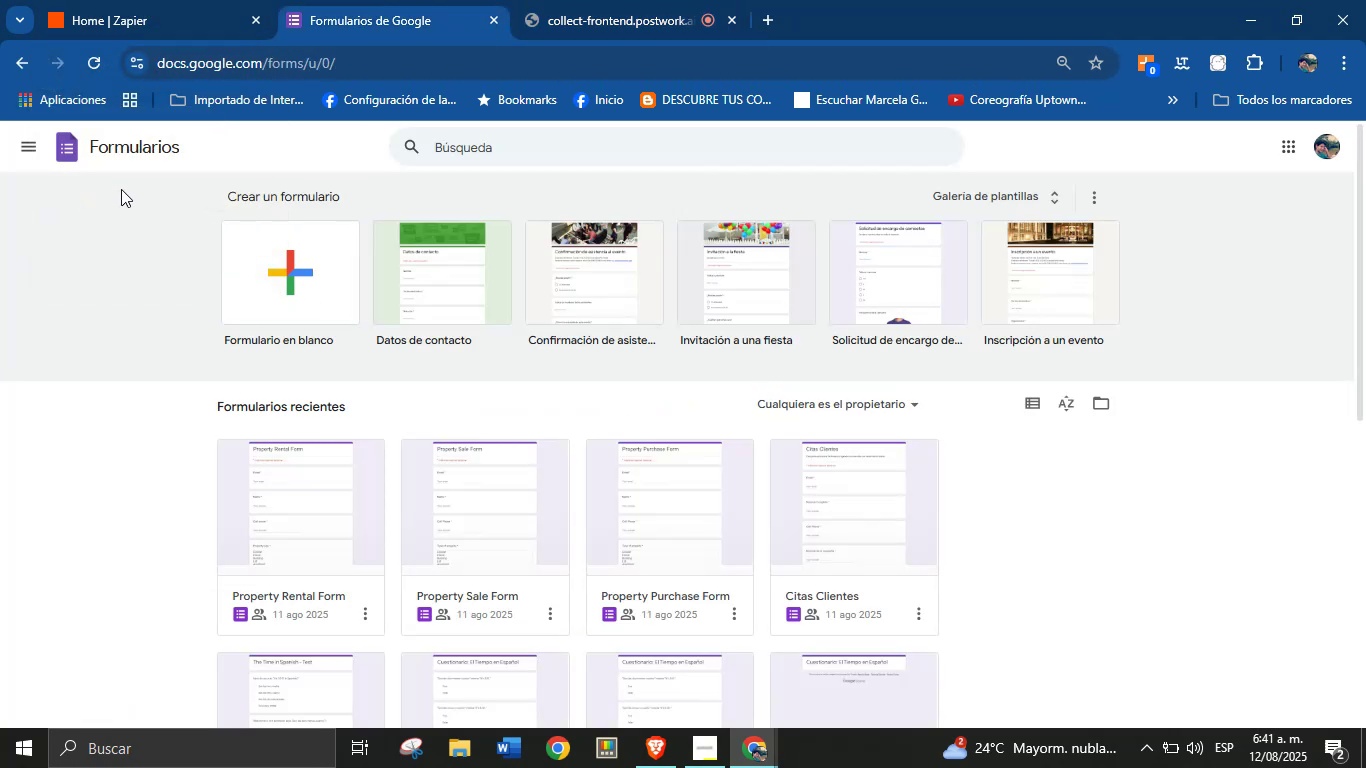 
wait(9.9)
 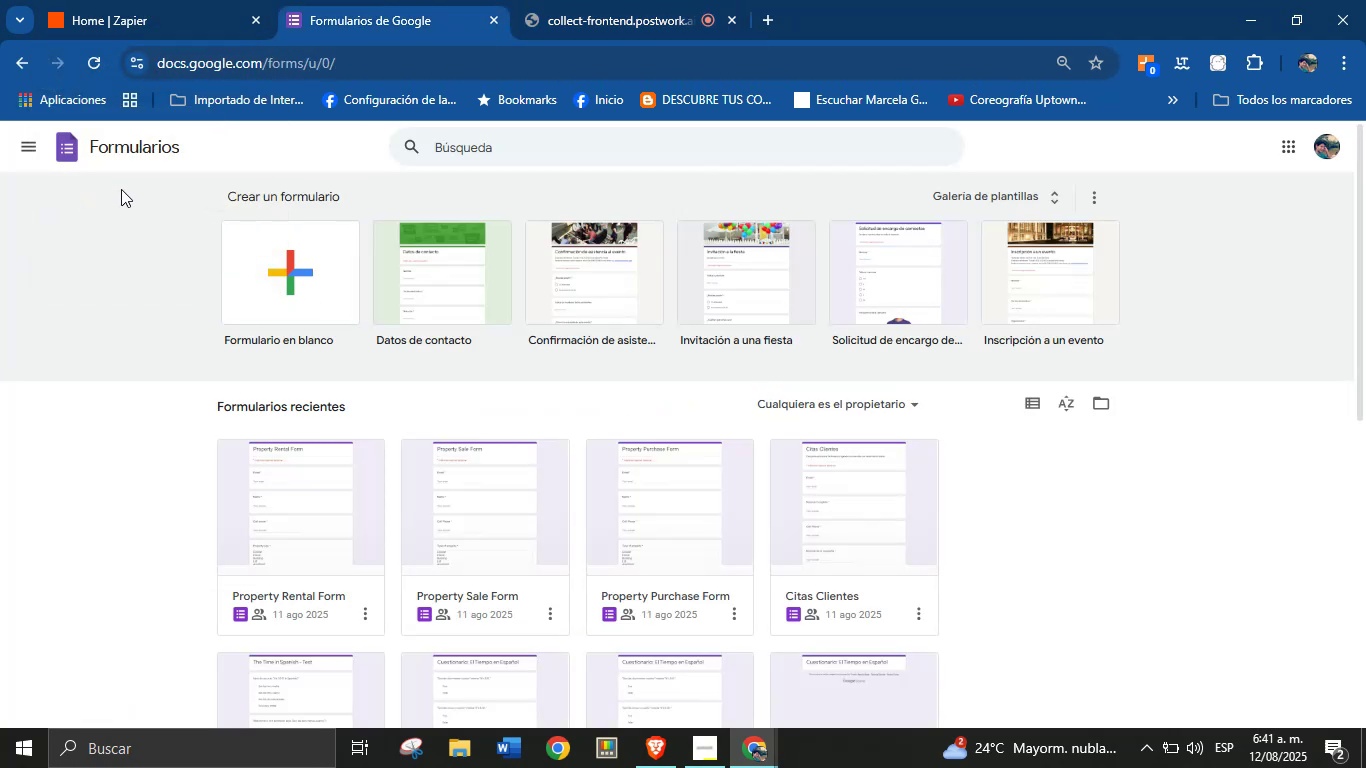 
left_click([307, 296])
 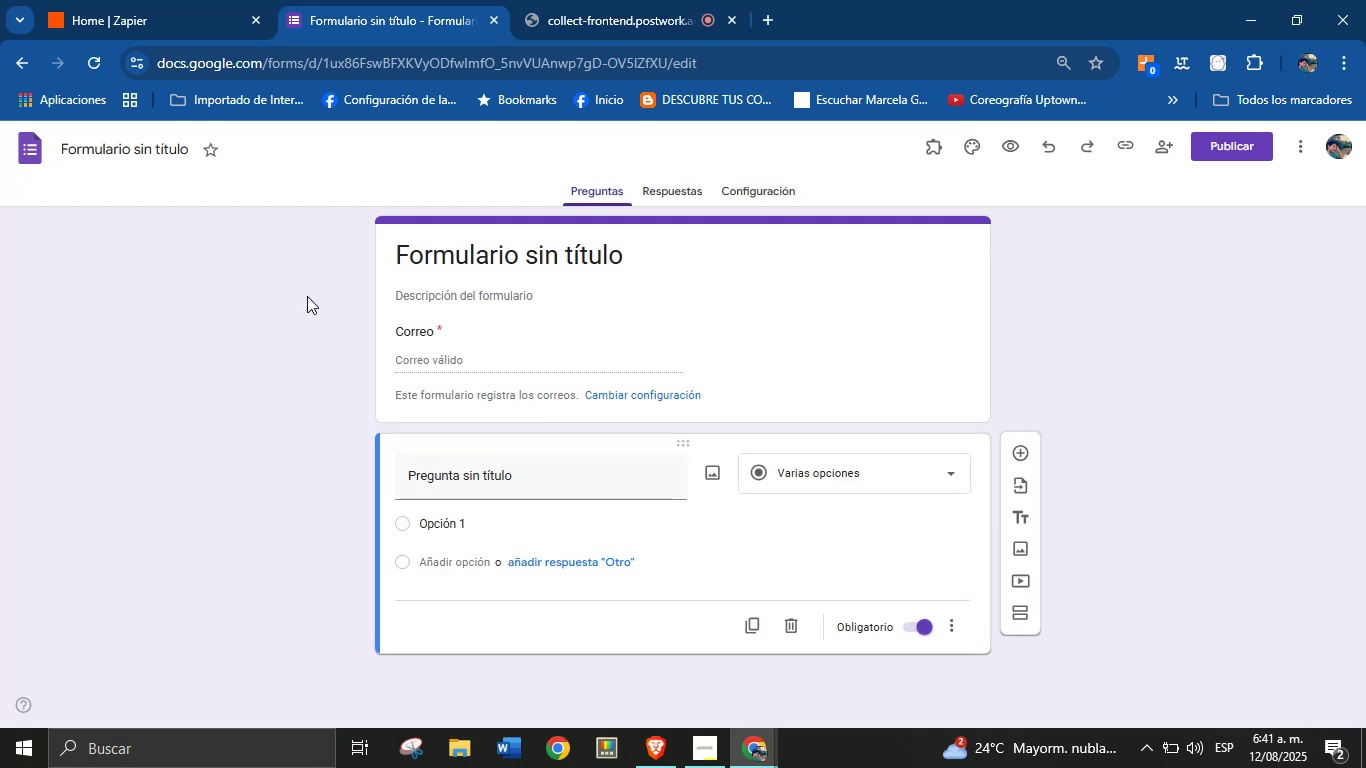 
wait(18.19)
 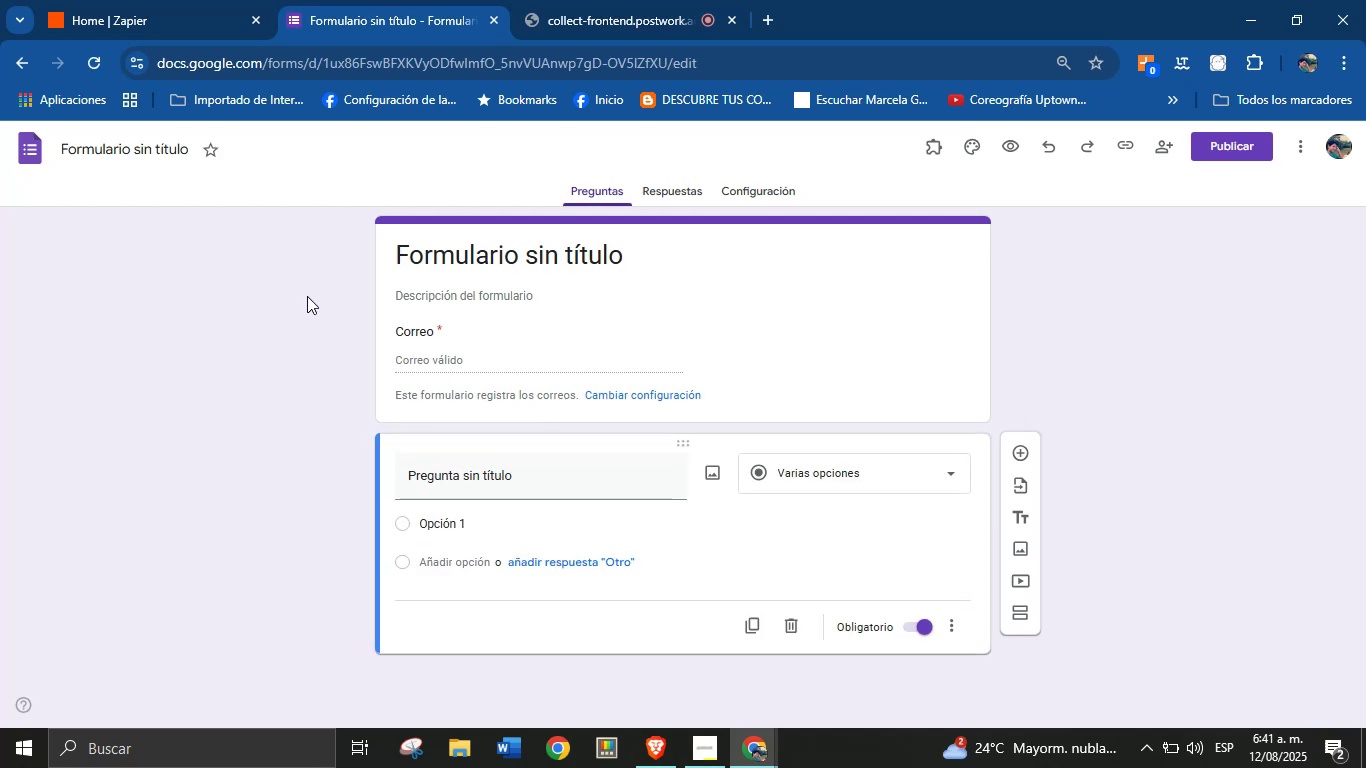 
left_click([422, 247])
 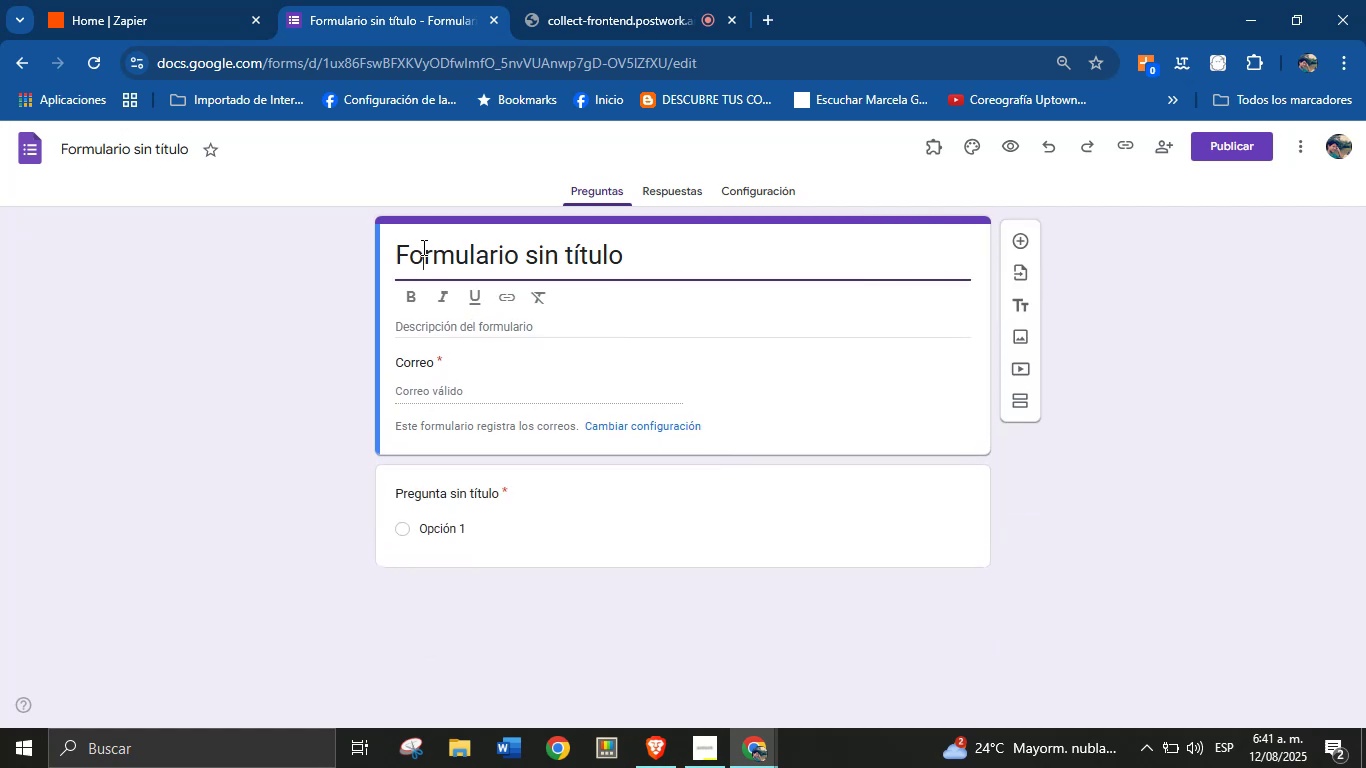 
double_click([422, 247])
 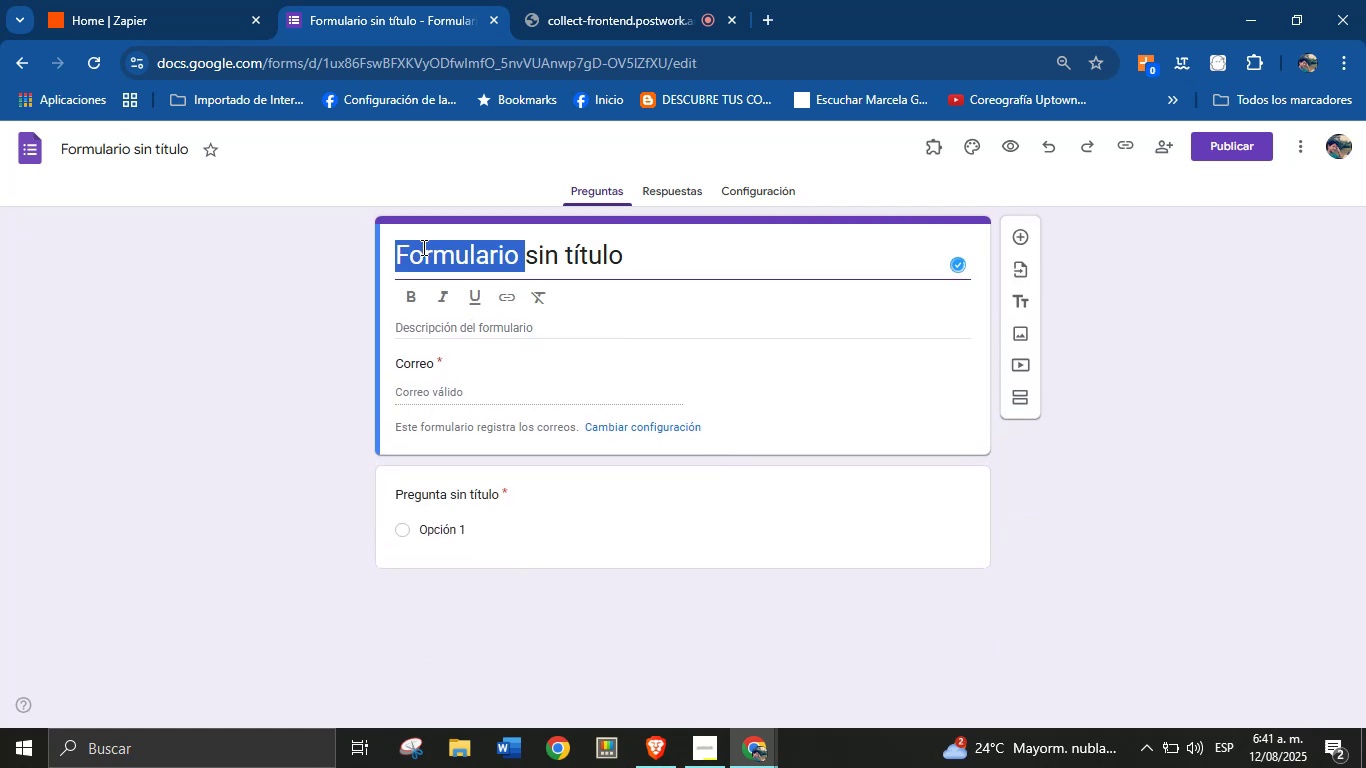 
triple_click([422, 247])
 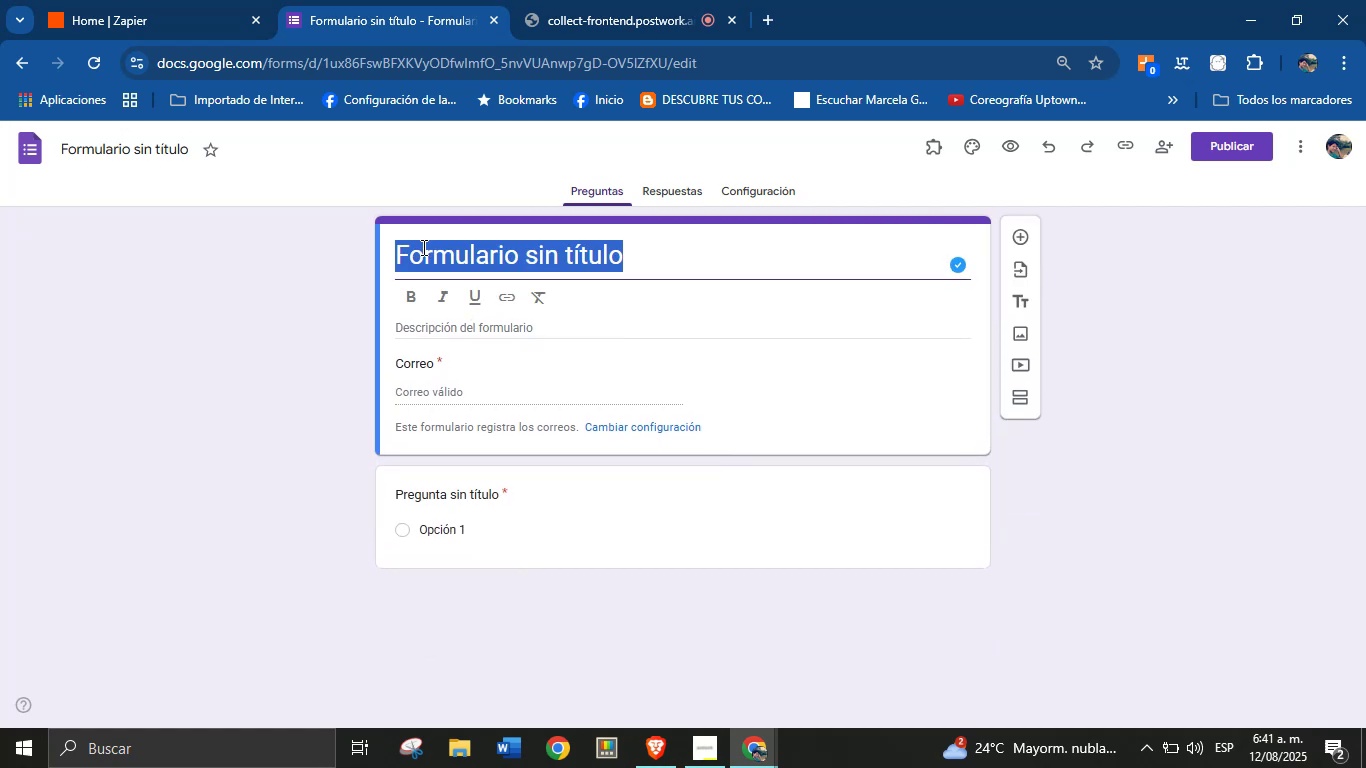 
type(New Talent Form)
 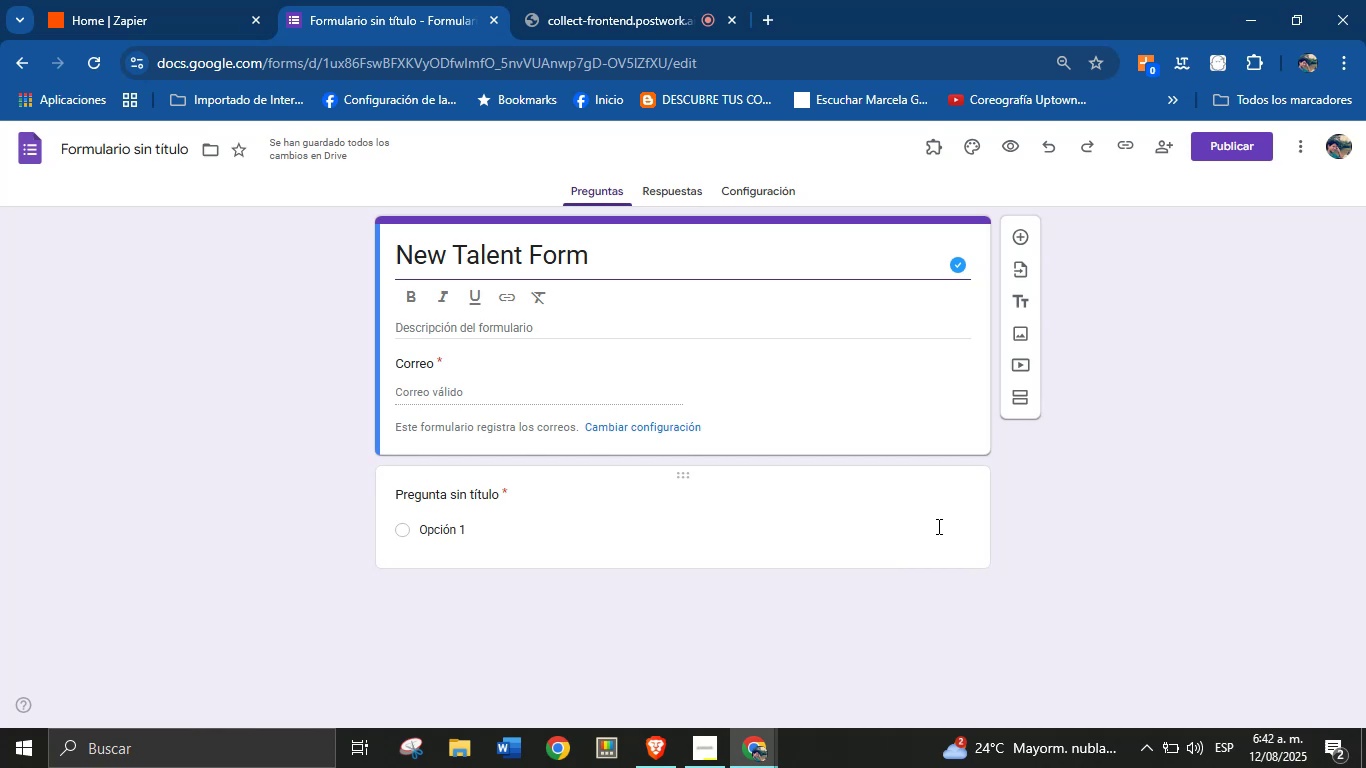 
wait(17.4)
 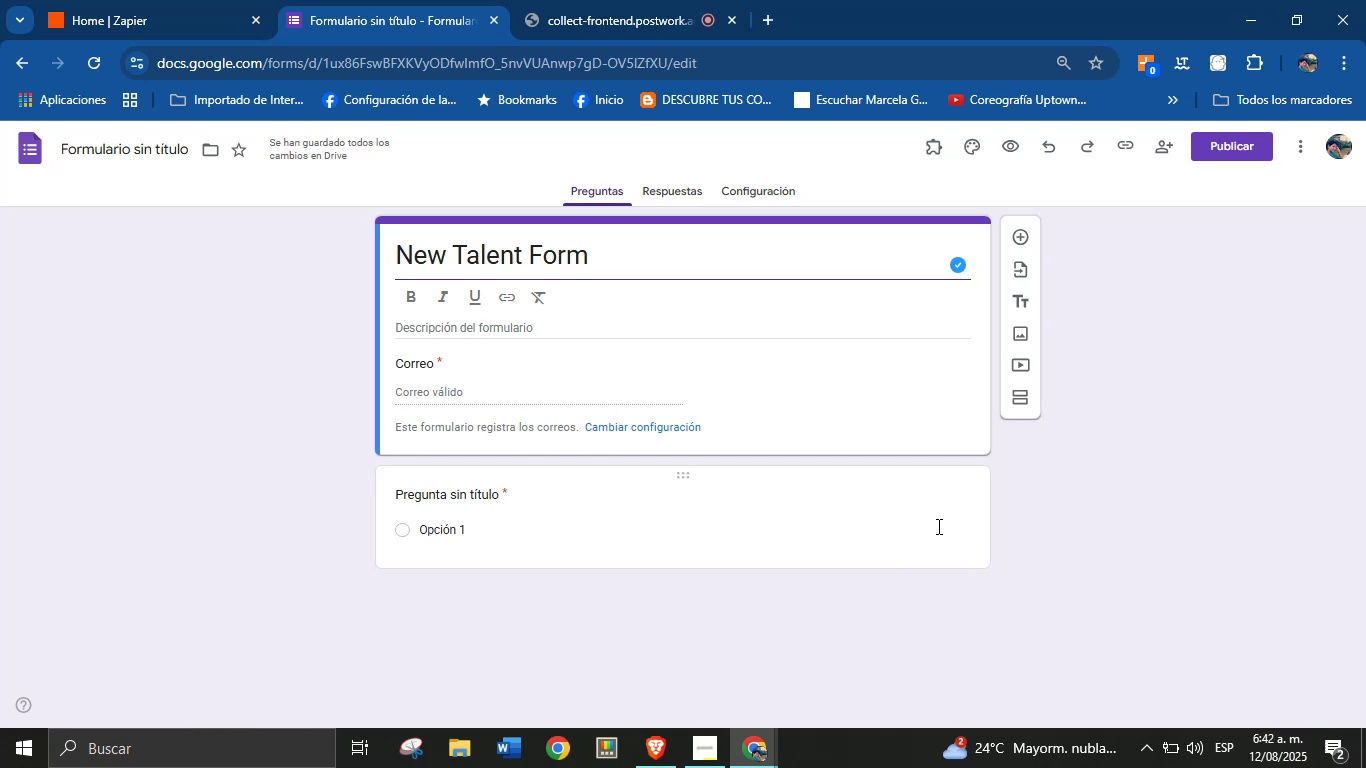 
left_click([453, 489])
 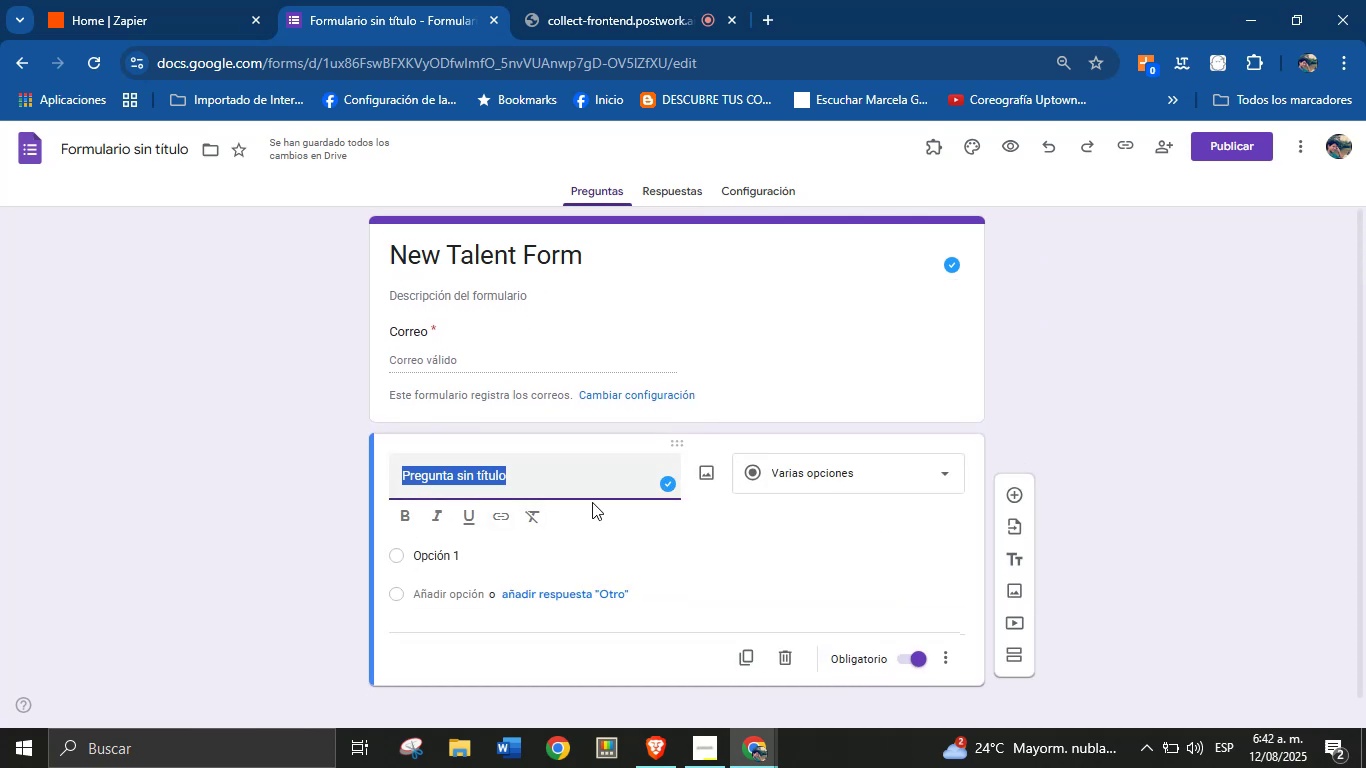 
type(Name)
 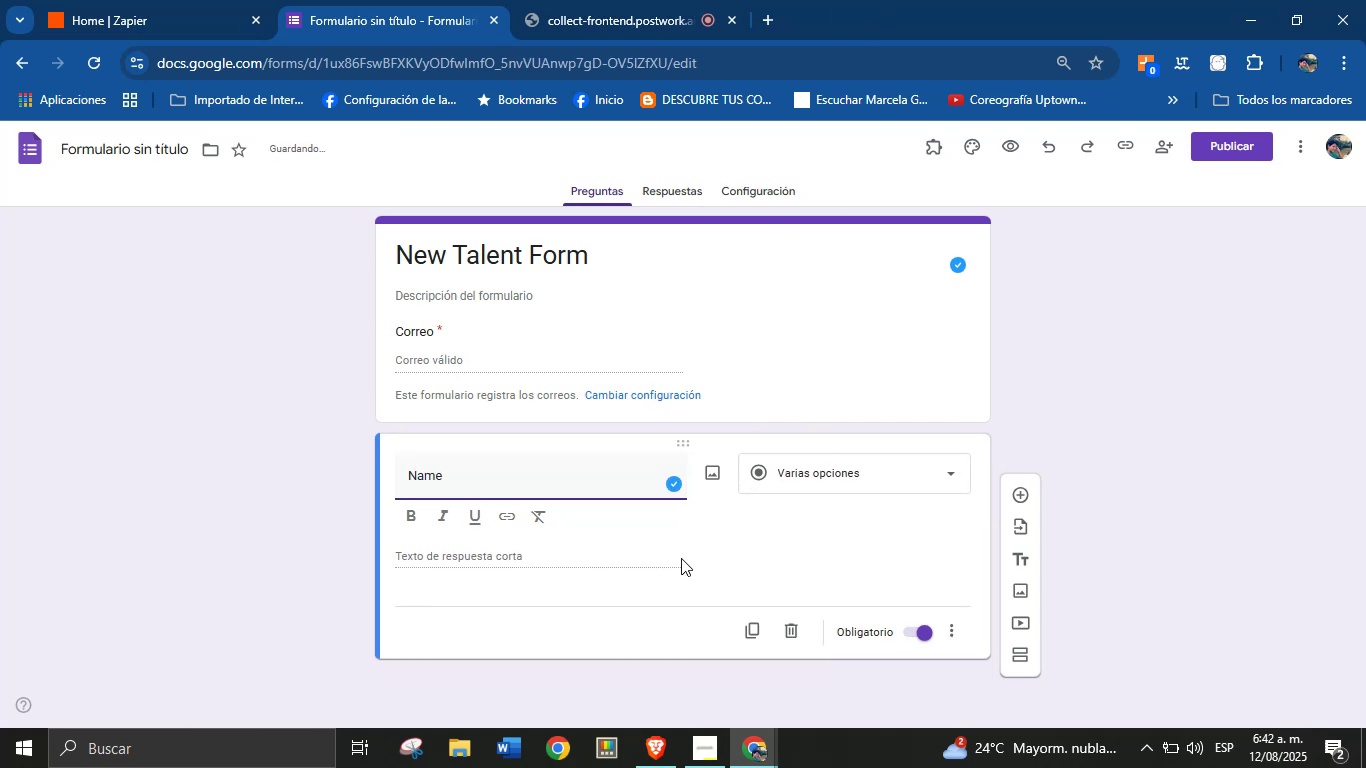 
left_click([1071, 449])
 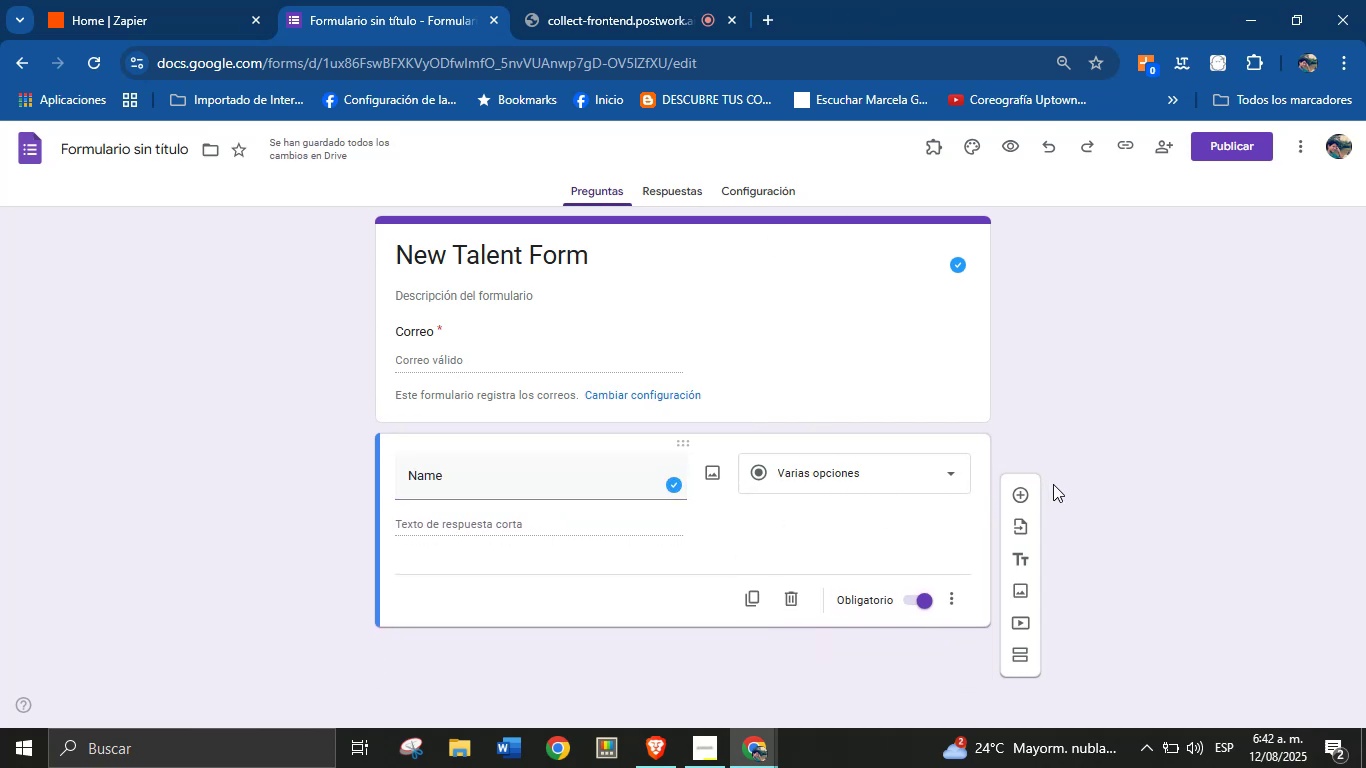 
left_click([1026, 499])
 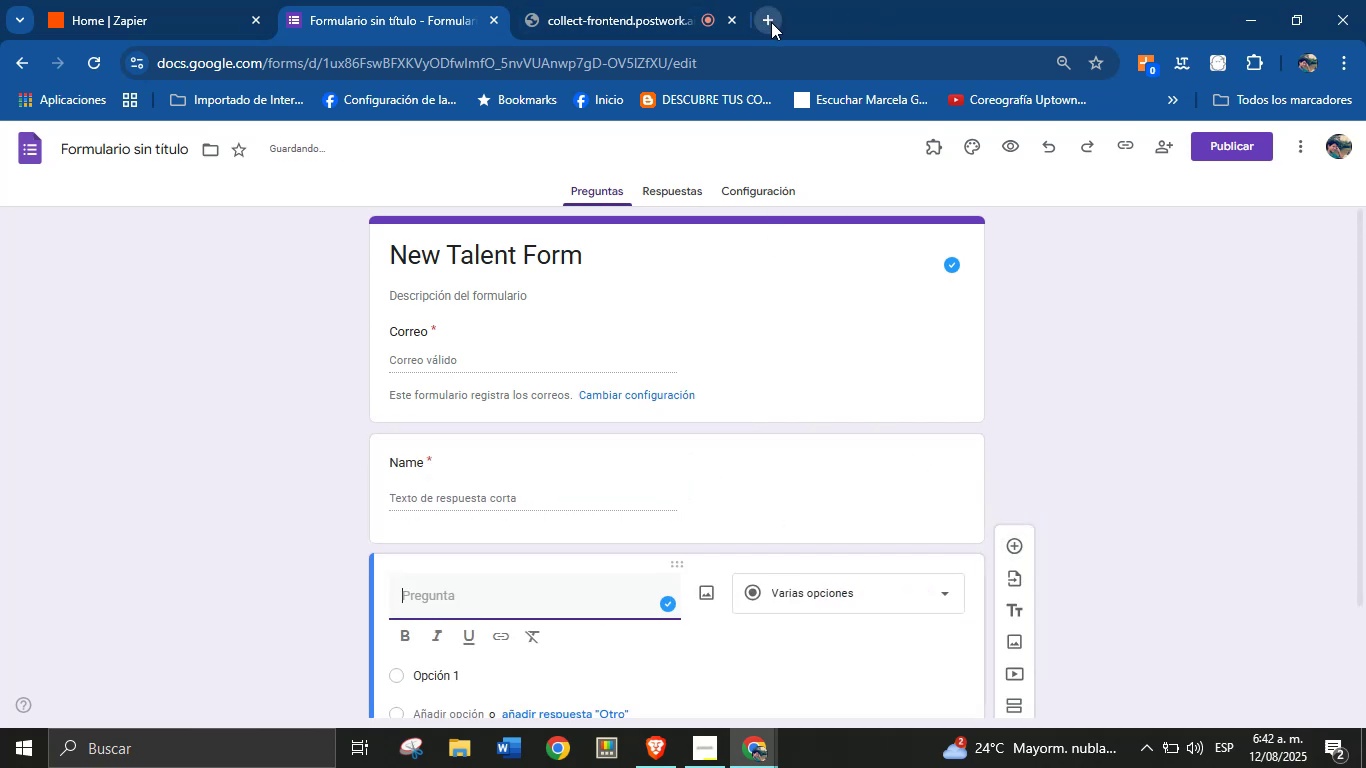 
type(col)
 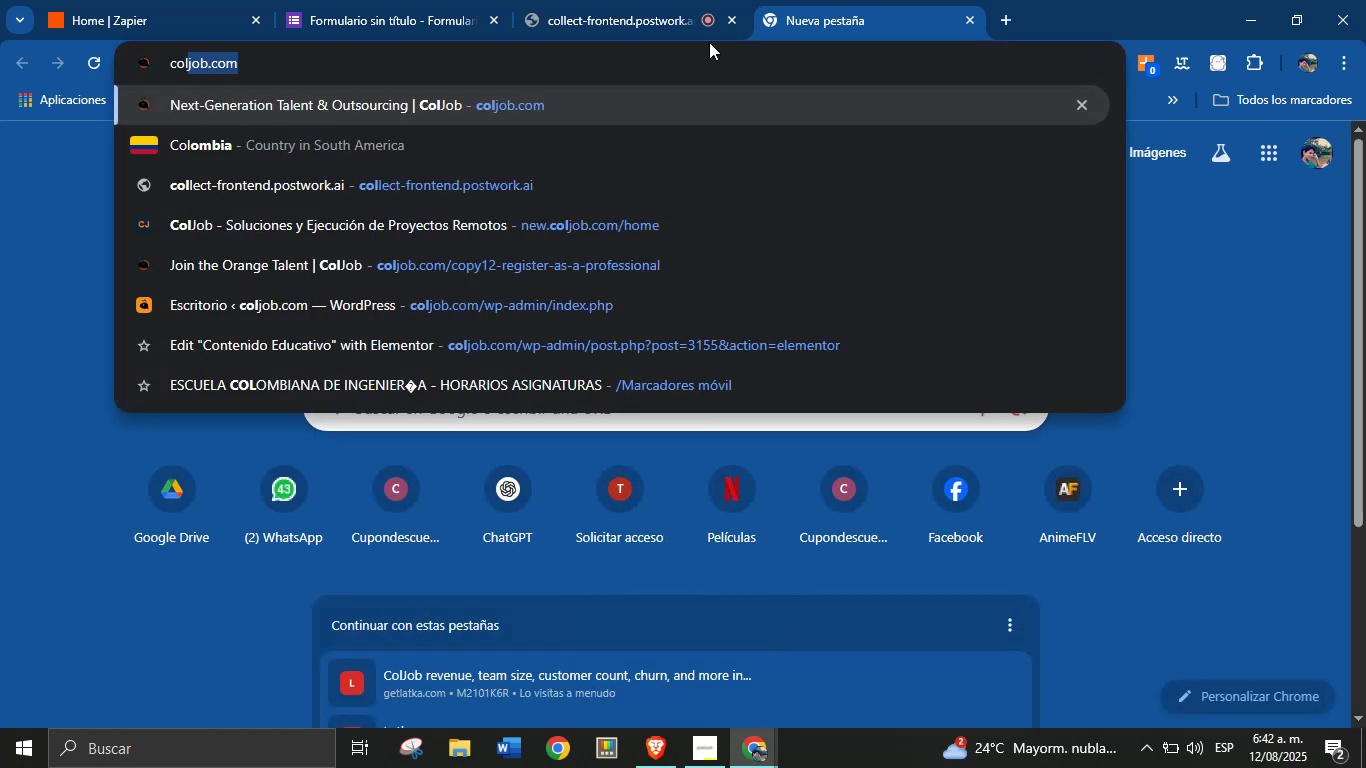 
left_click([495, 118])
 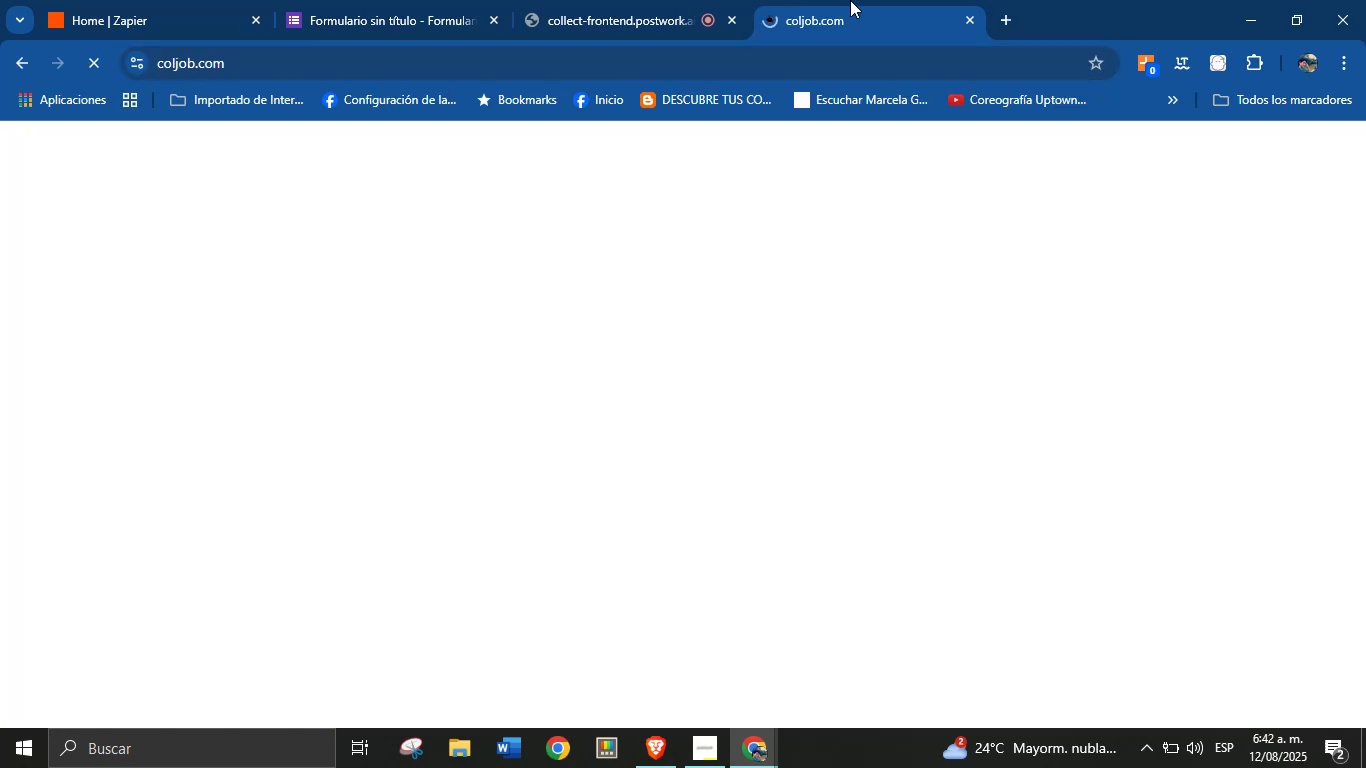 
left_click_drag(start_coordinate=[875, 0], to_coordinate=[658, 0])
 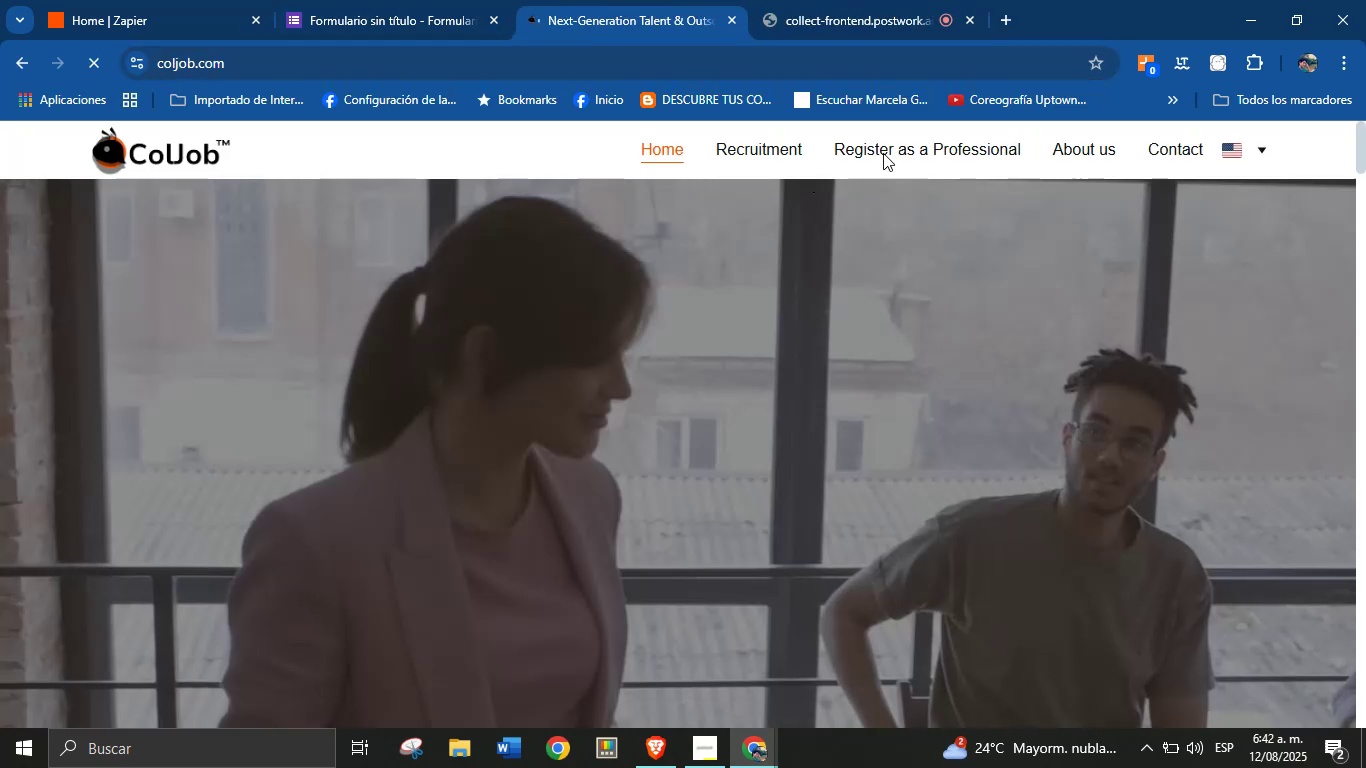 
left_click([911, 153])
 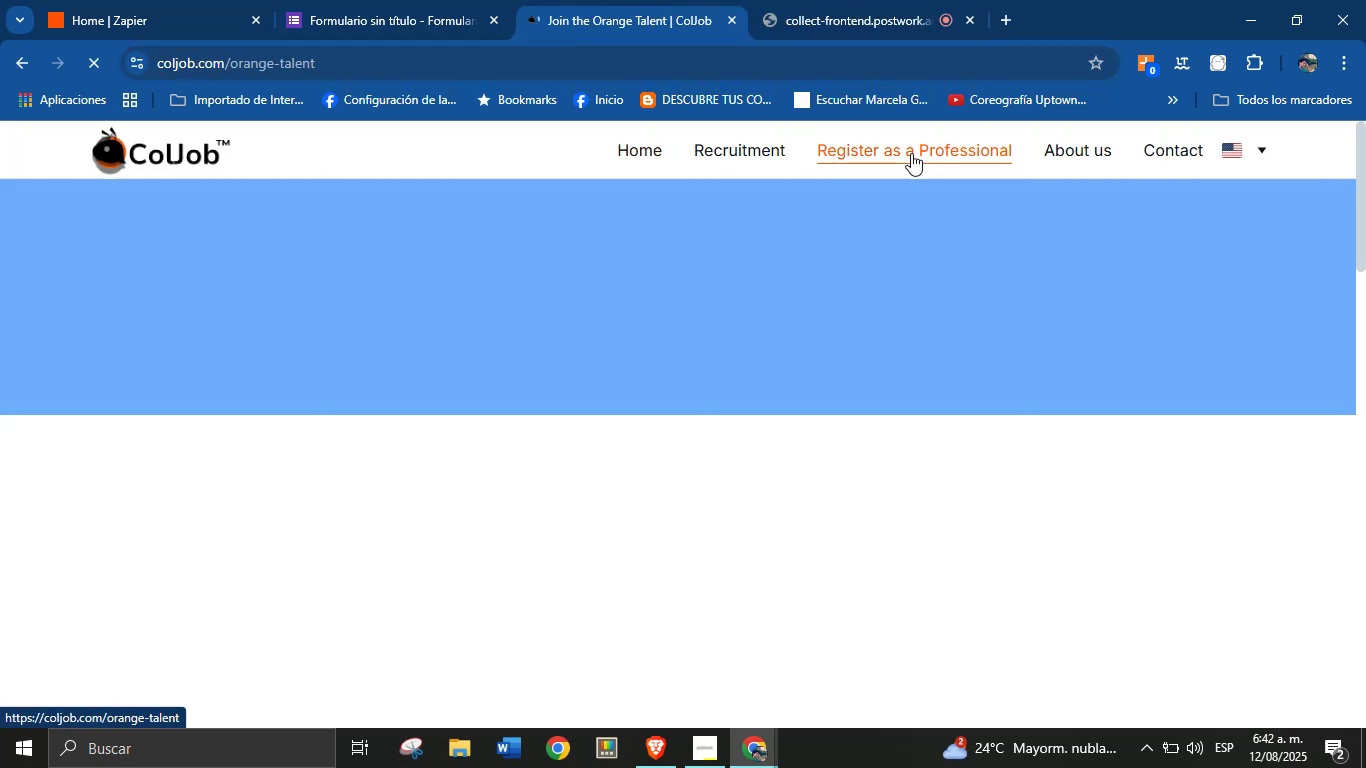 
scroll: coordinate [700, 478], scroll_direction: down, amount: 18.0
 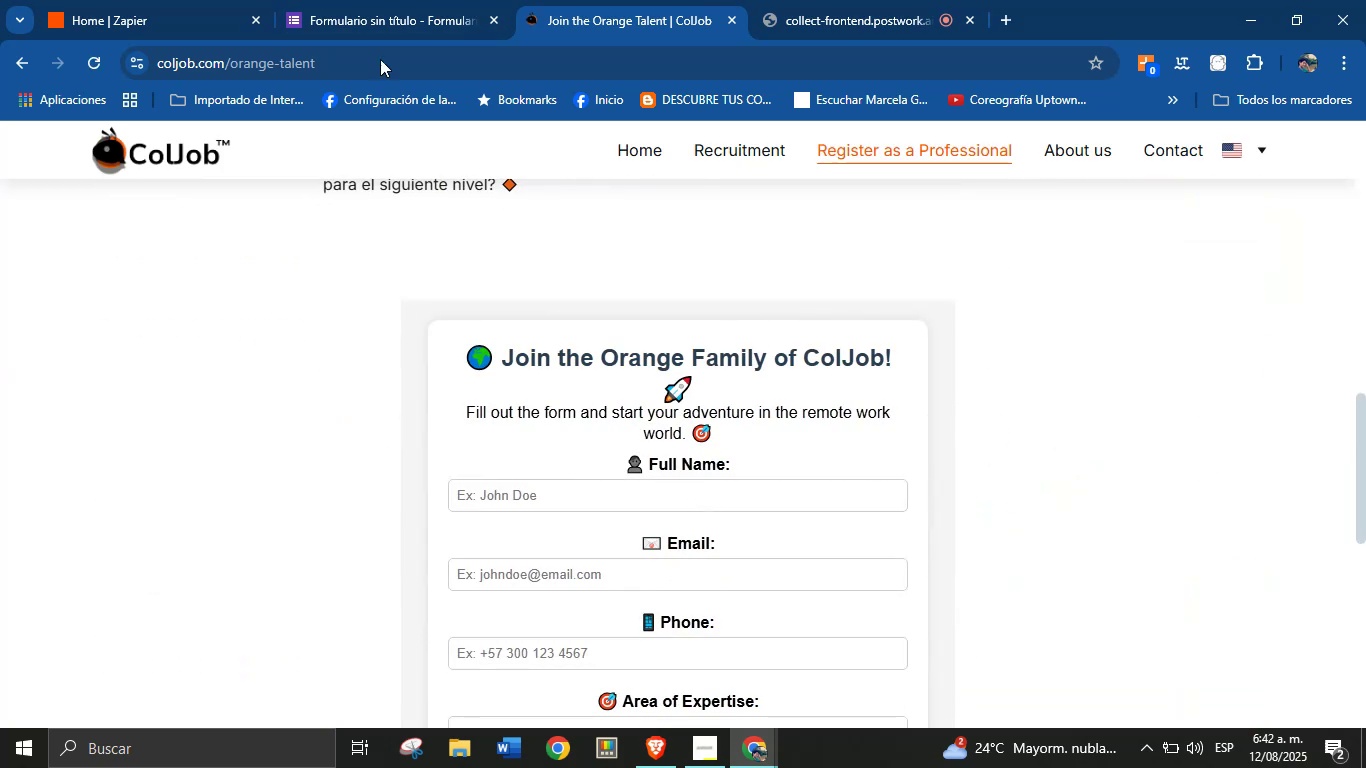 
left_click([393, 0])
 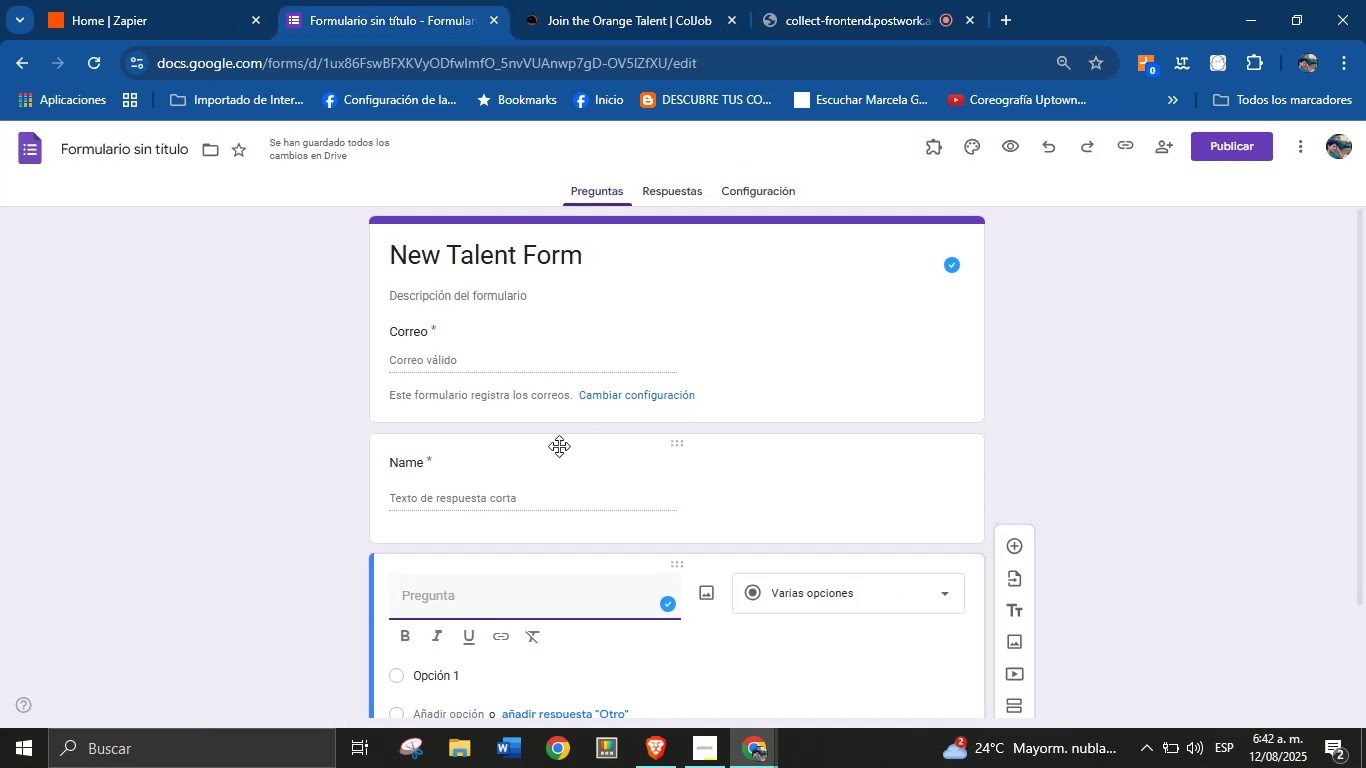 
scroll: coordinate [767, 513], scroll_direction: down, amount: 1.0
 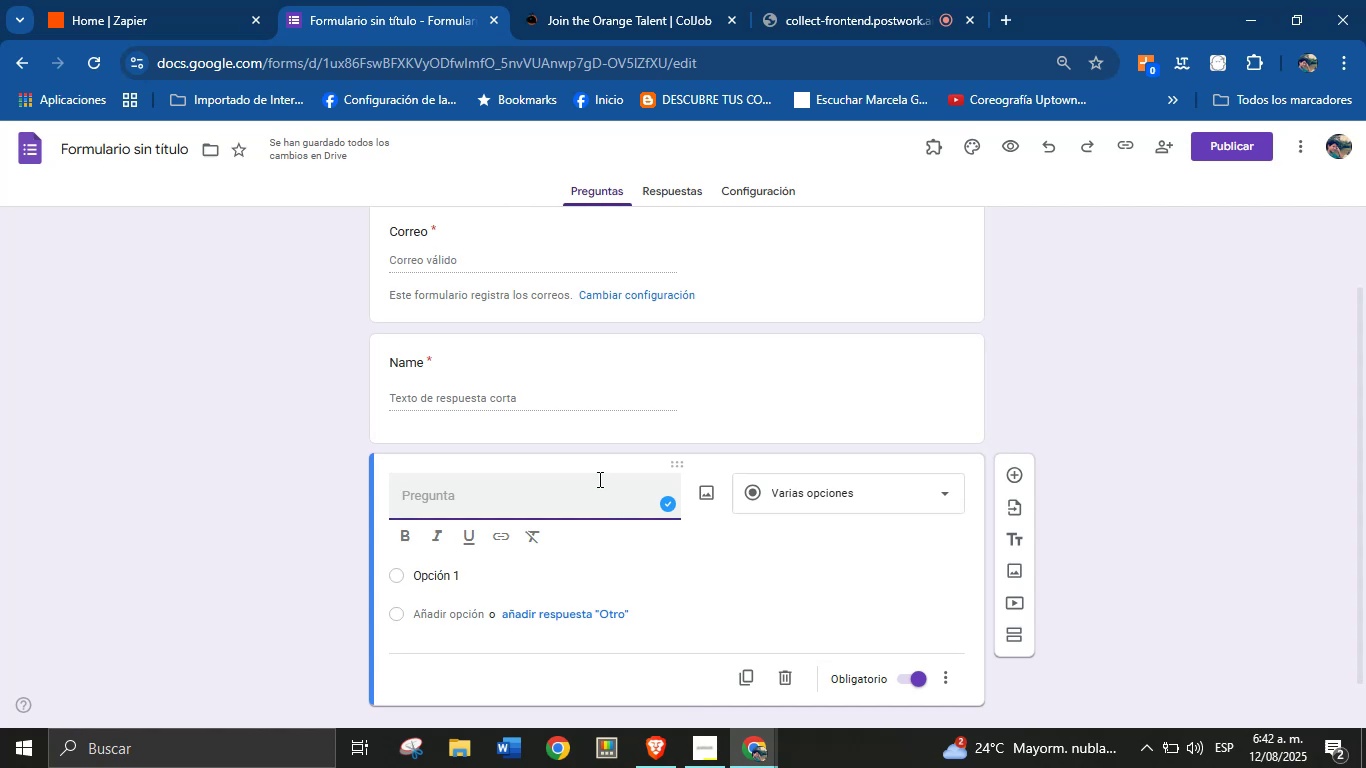 
type(Phone[Mute])
 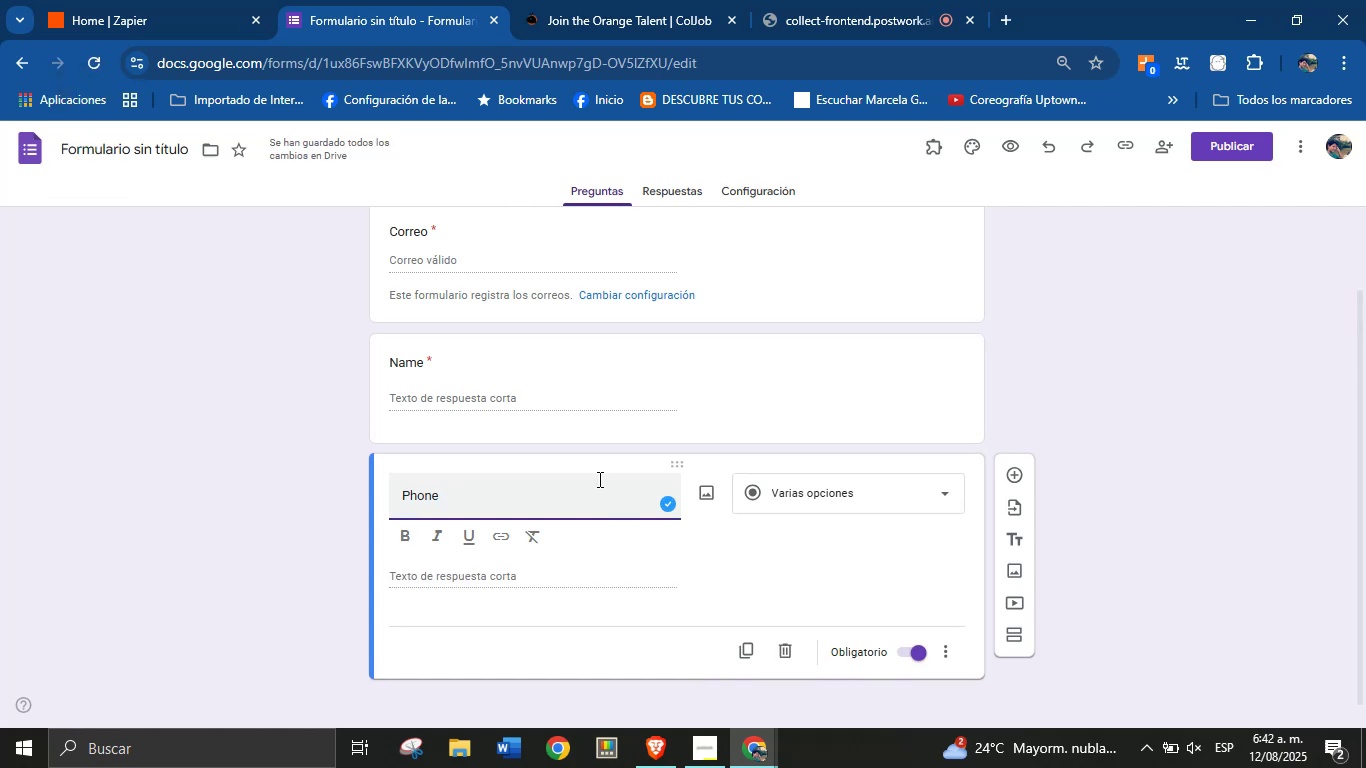 
wait(7.25)
 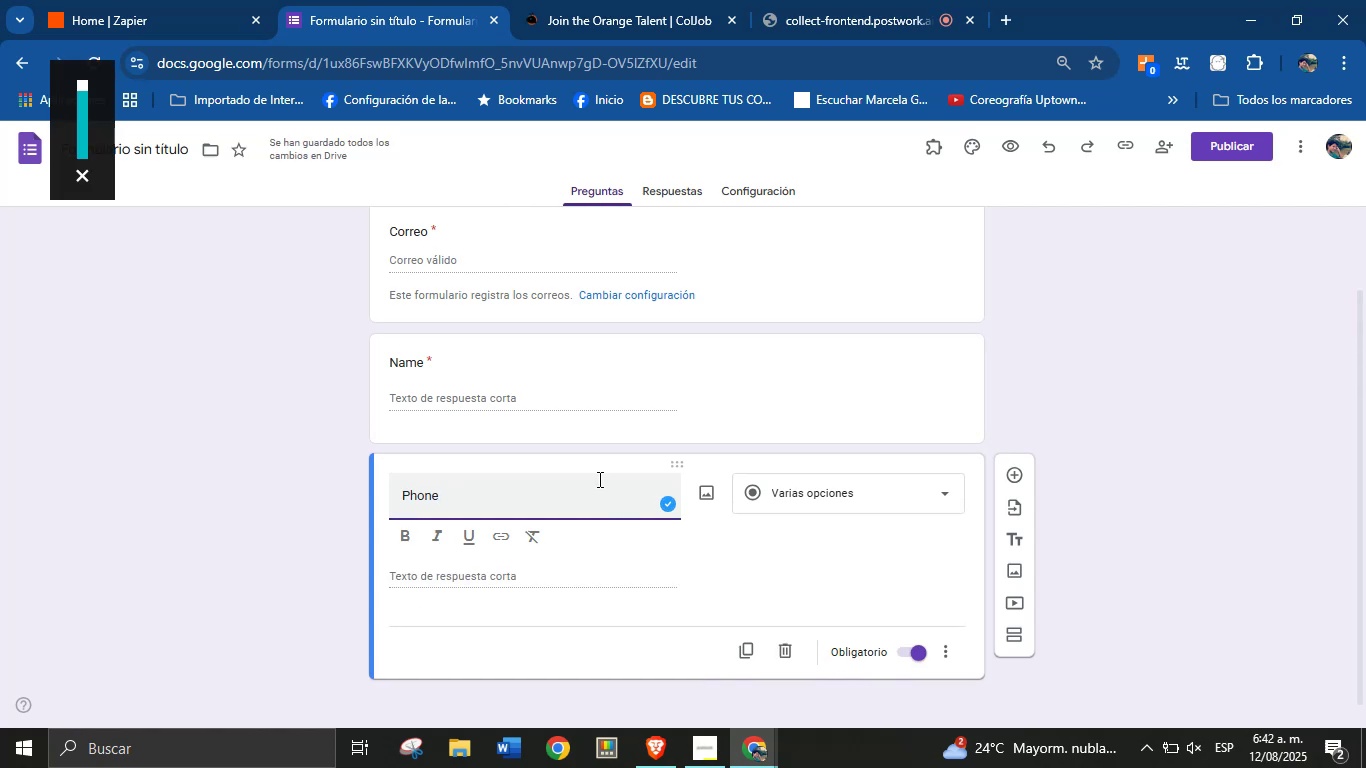 
left_click([1015, 479])
 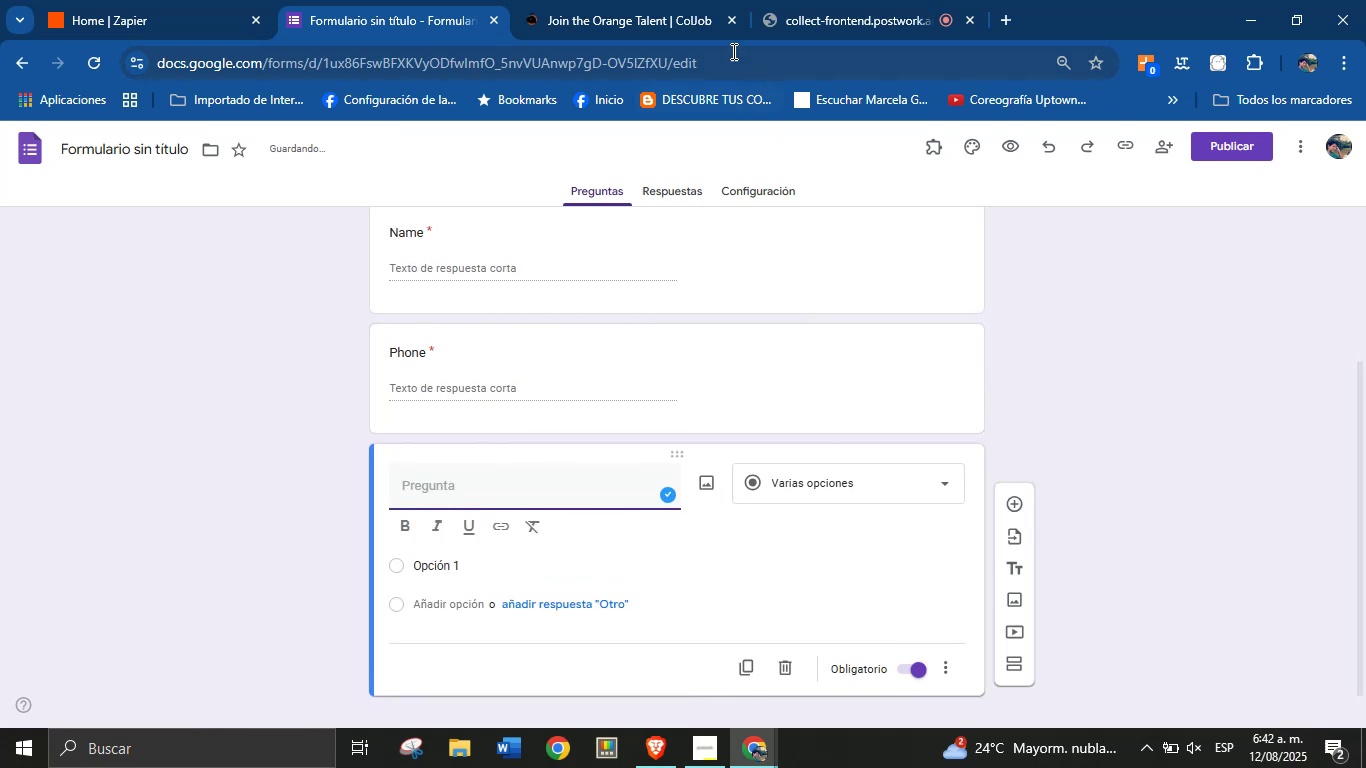 
left_click([622, 0])
 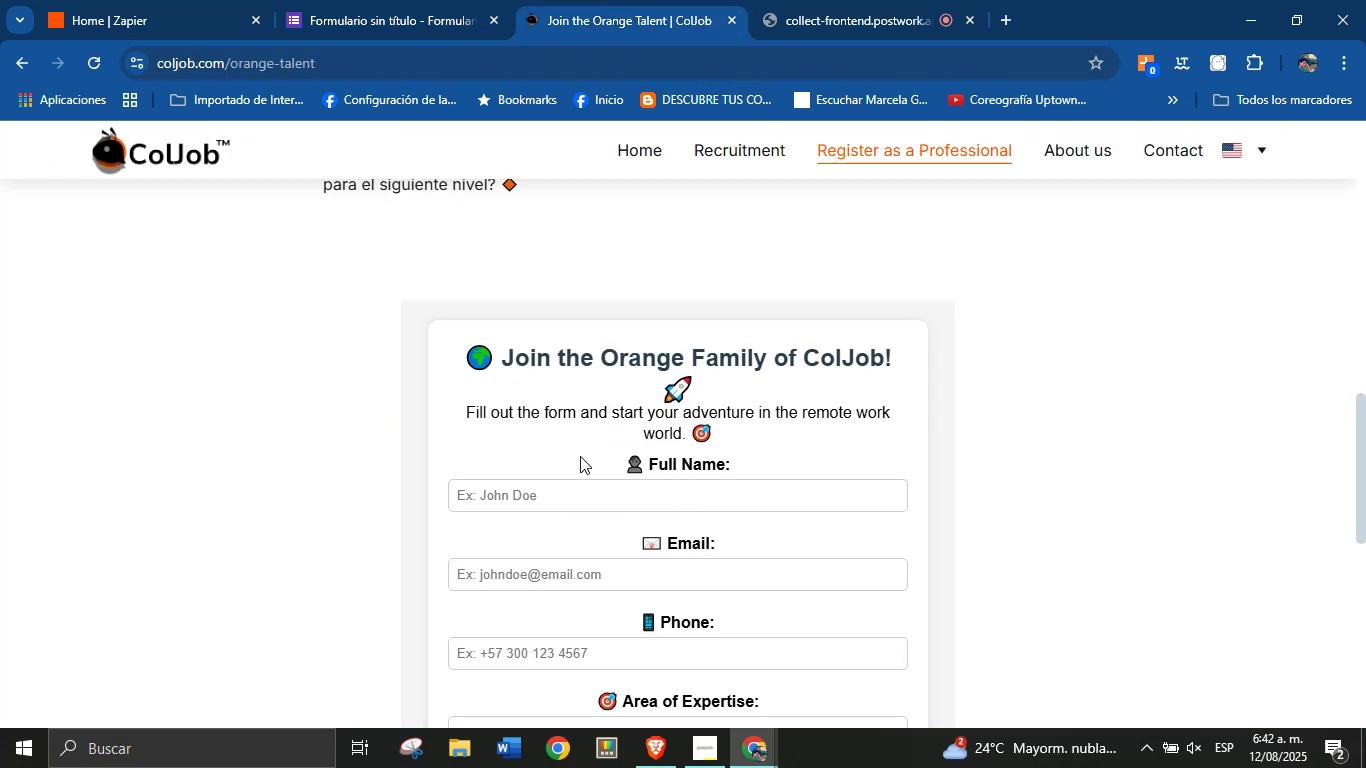 
left_click([393, 0])
 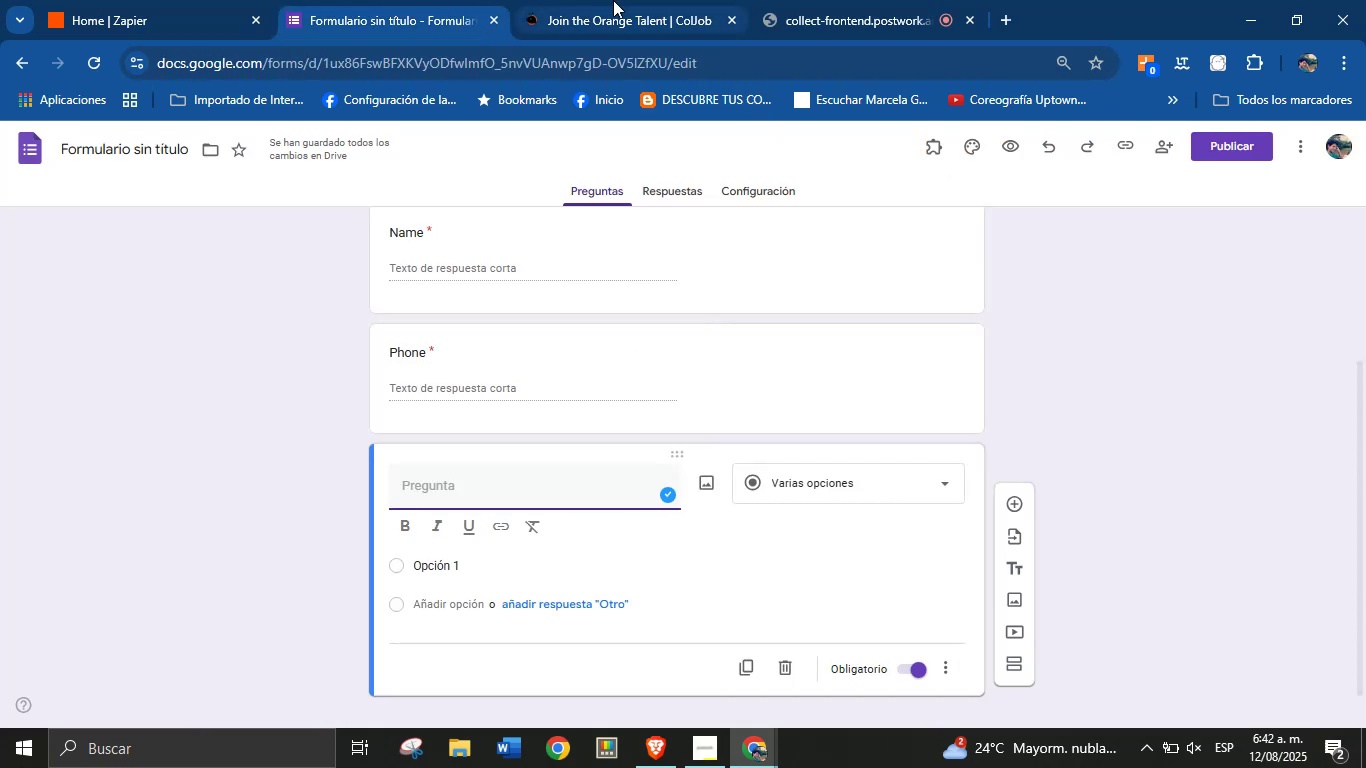 
left_click([627, 0])
 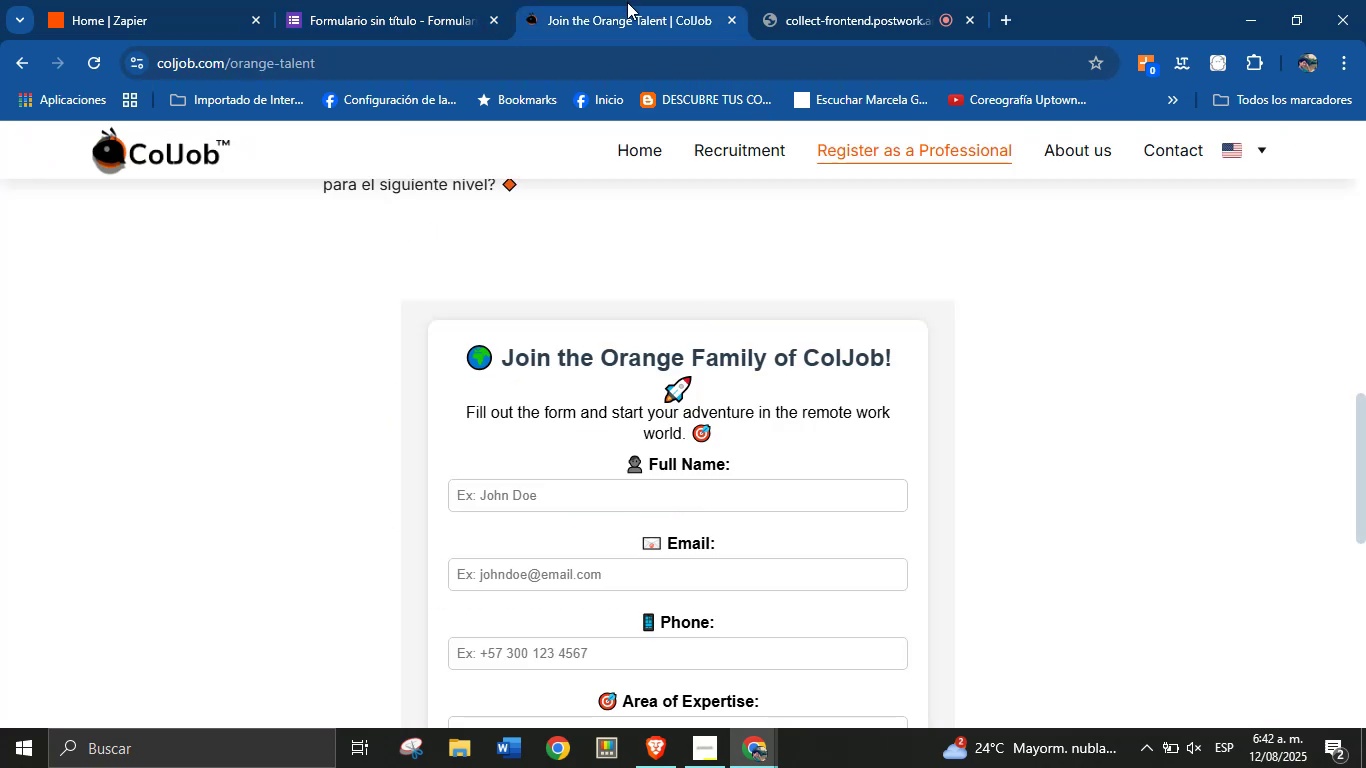 
scroll: coordinate [567, 364], scroll_direction: down, amount: 2.0
 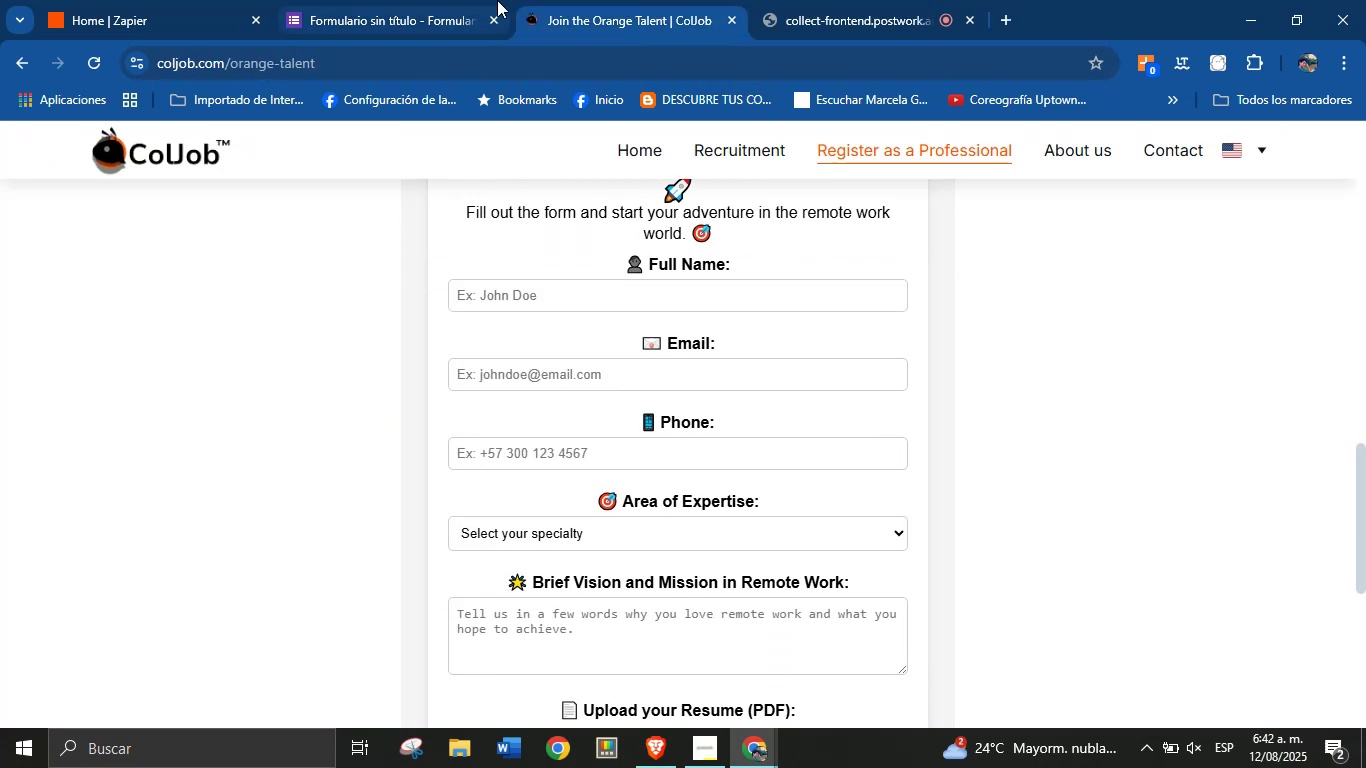 
left_click([491, 0])
 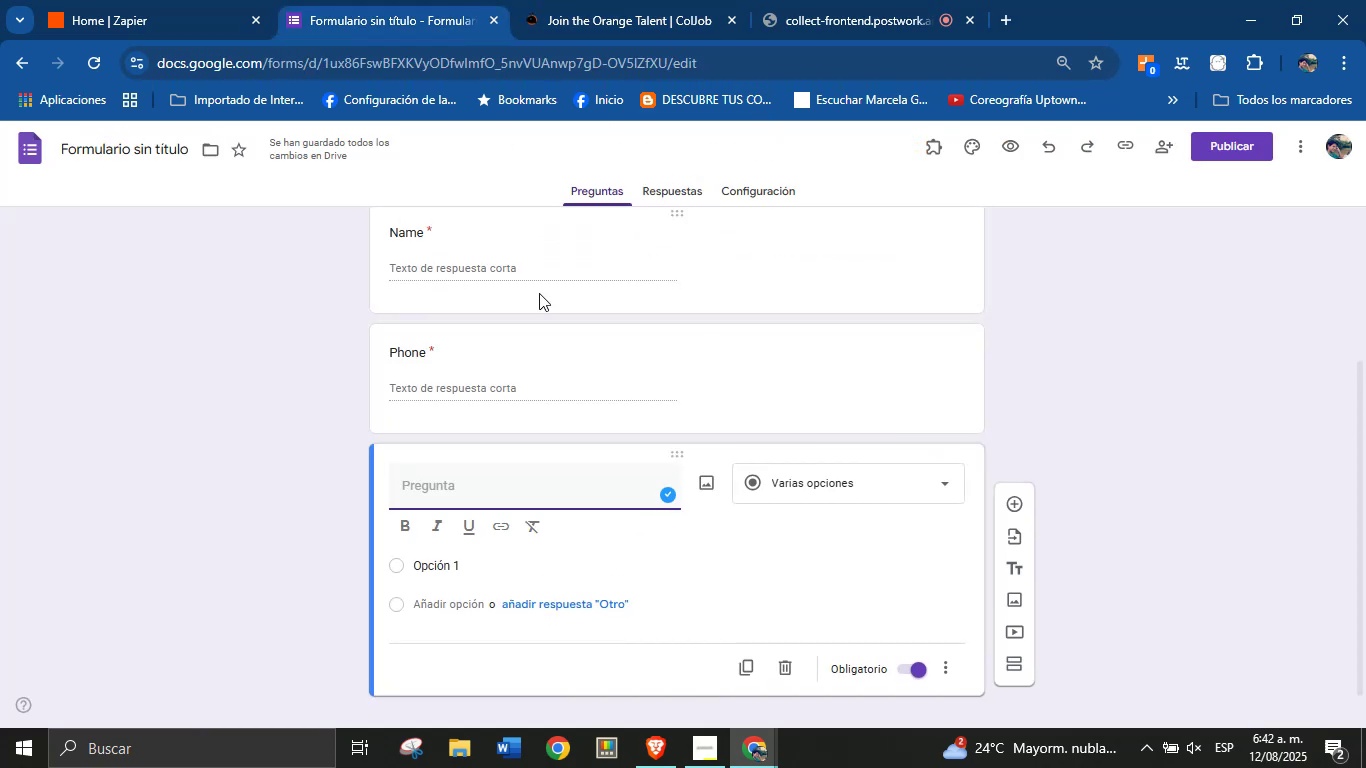 
type(Area of Expertise)
 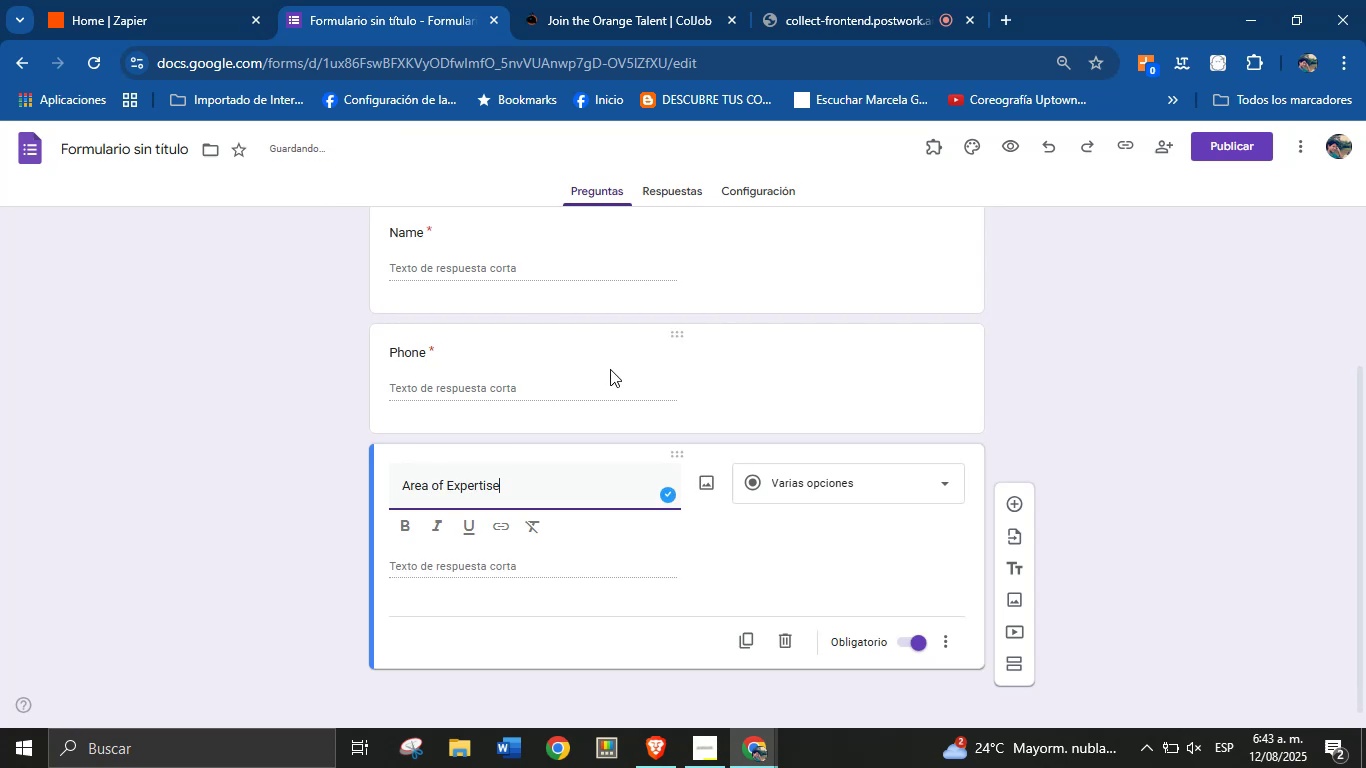 
left_click([806, 497])
 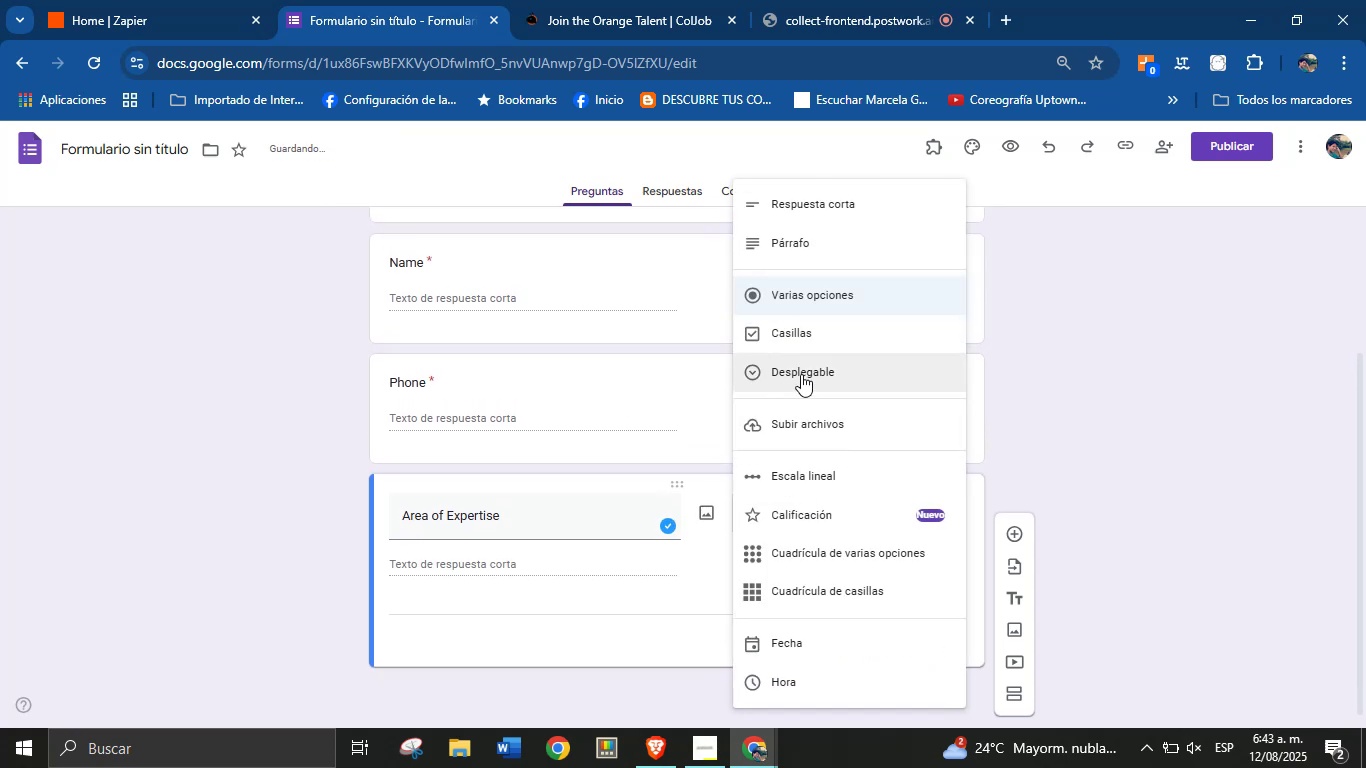 
left_click([801, 374])
 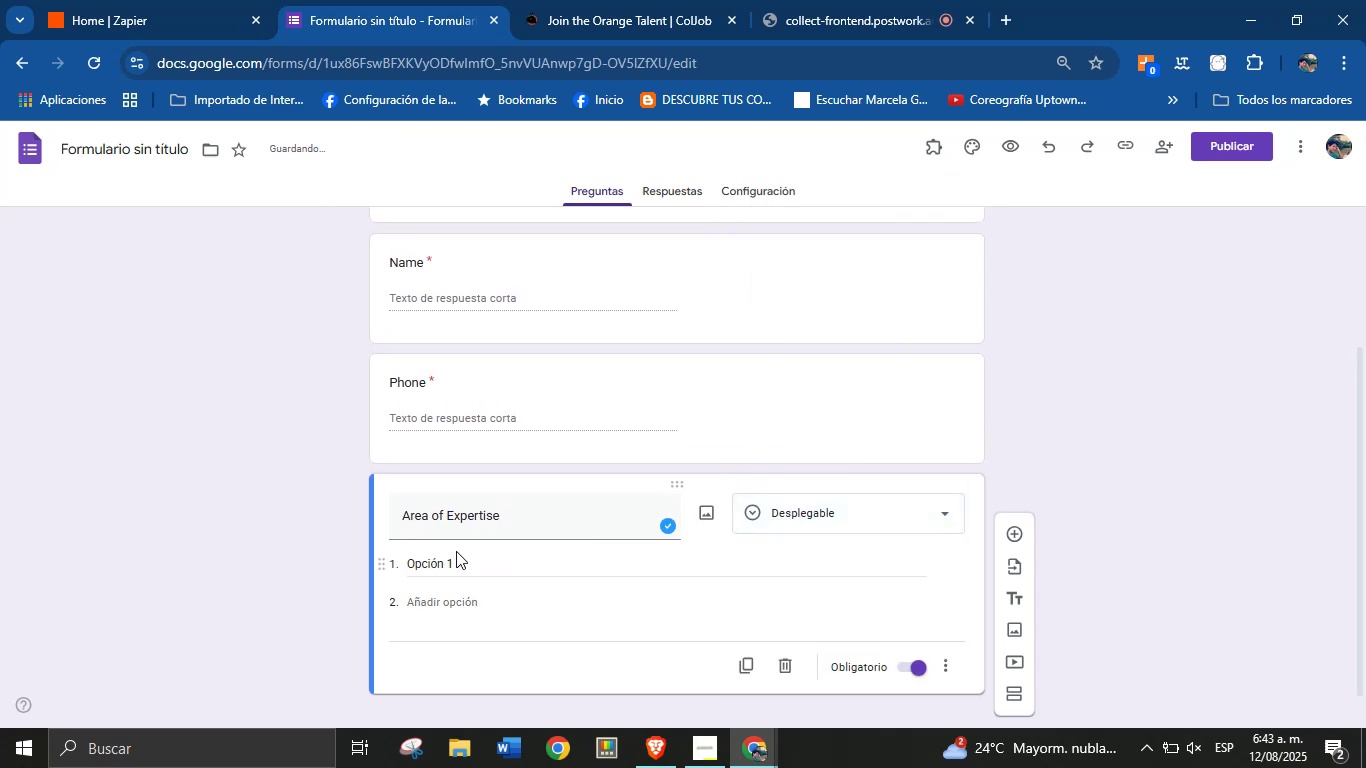 
left_click([624, 0])
 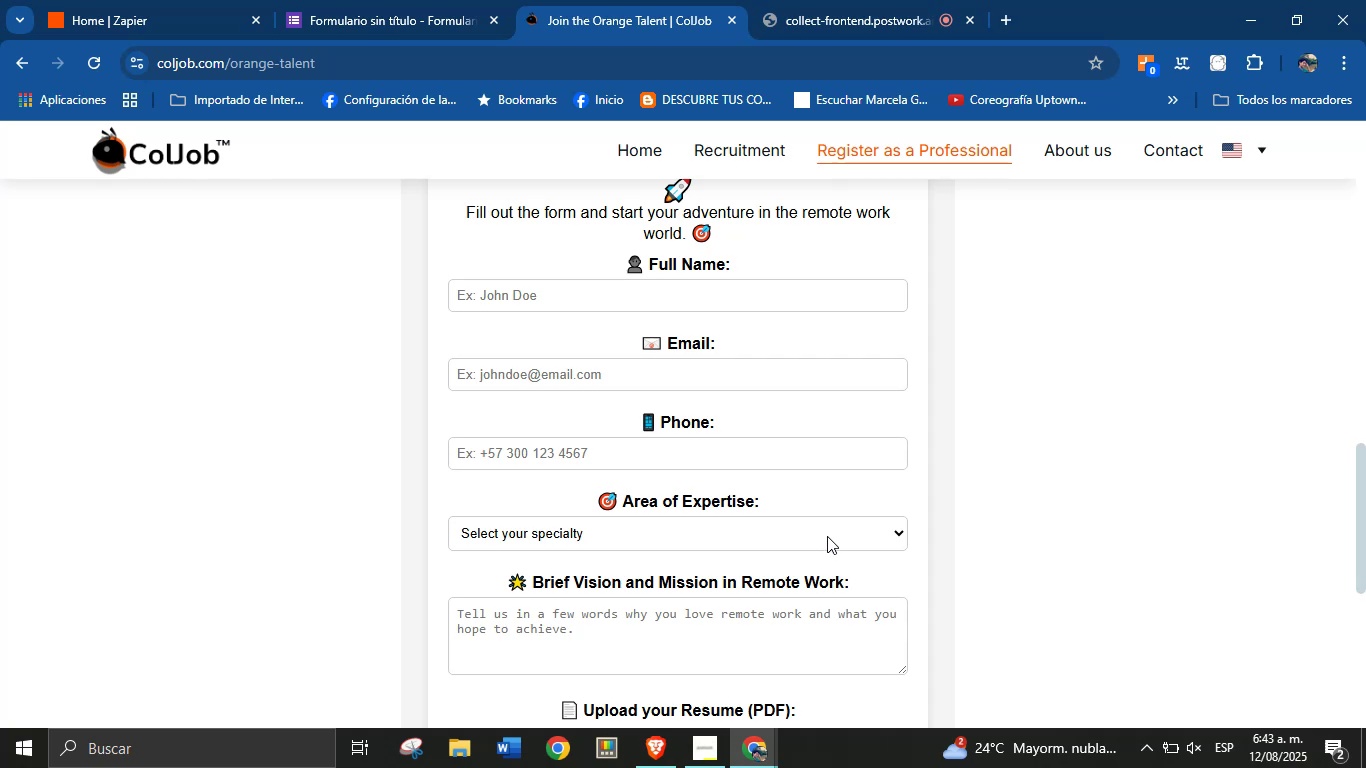 
left_click([827, 536])
 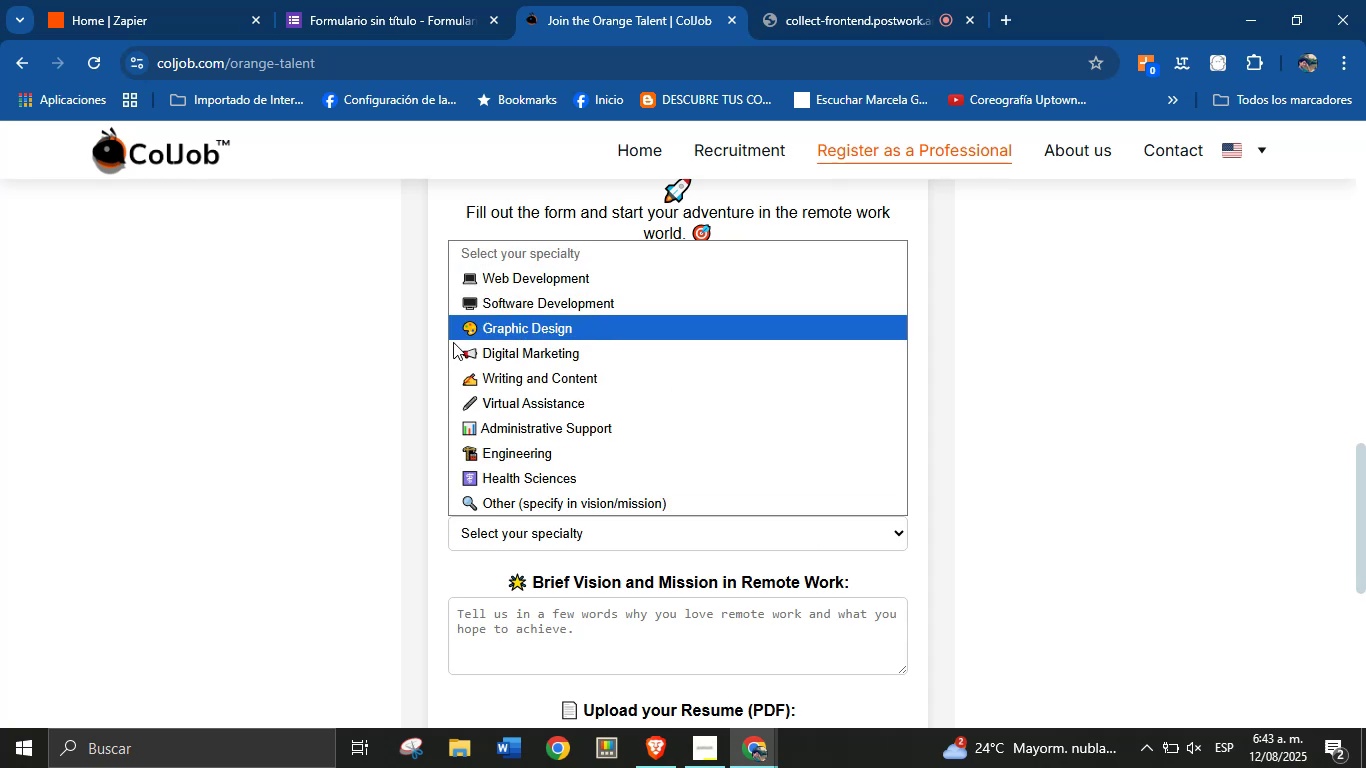 
left_click([340, 411])
 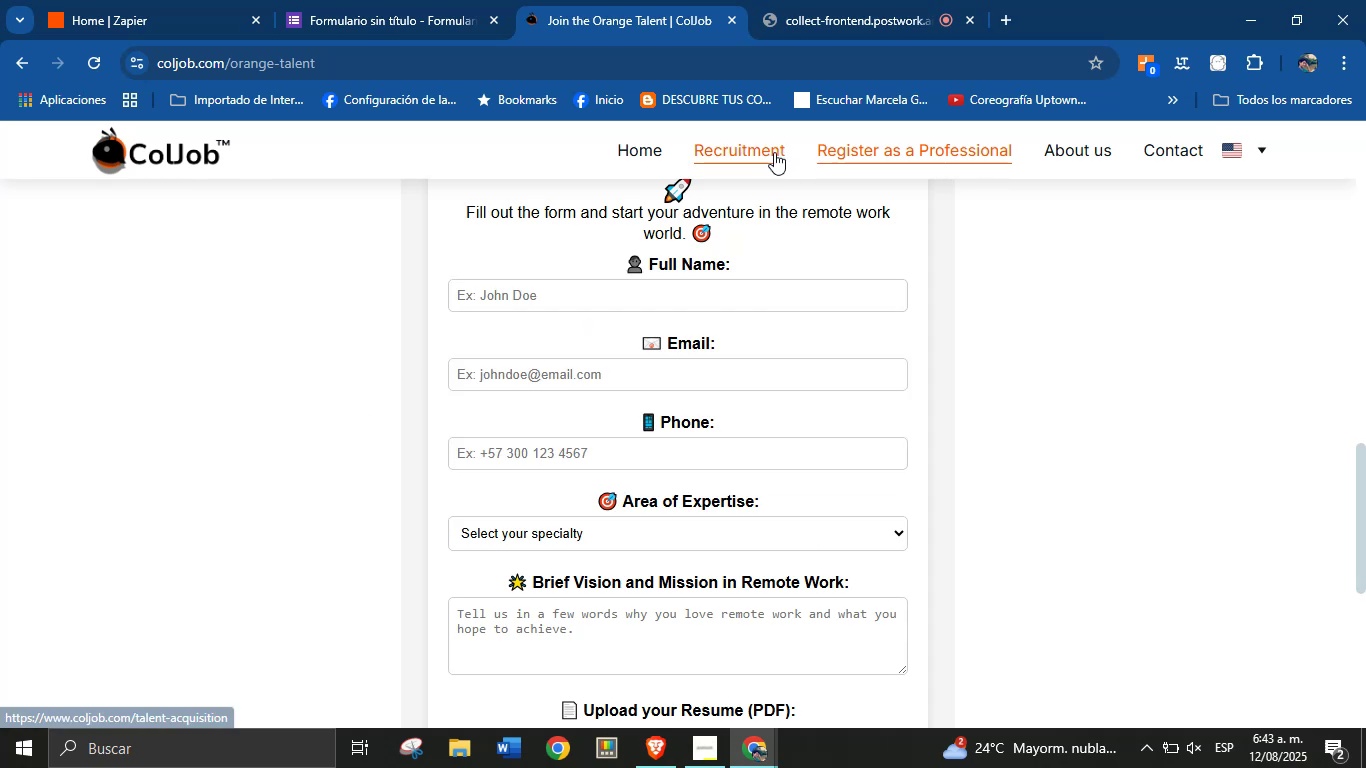 
left_click([824, 180])
 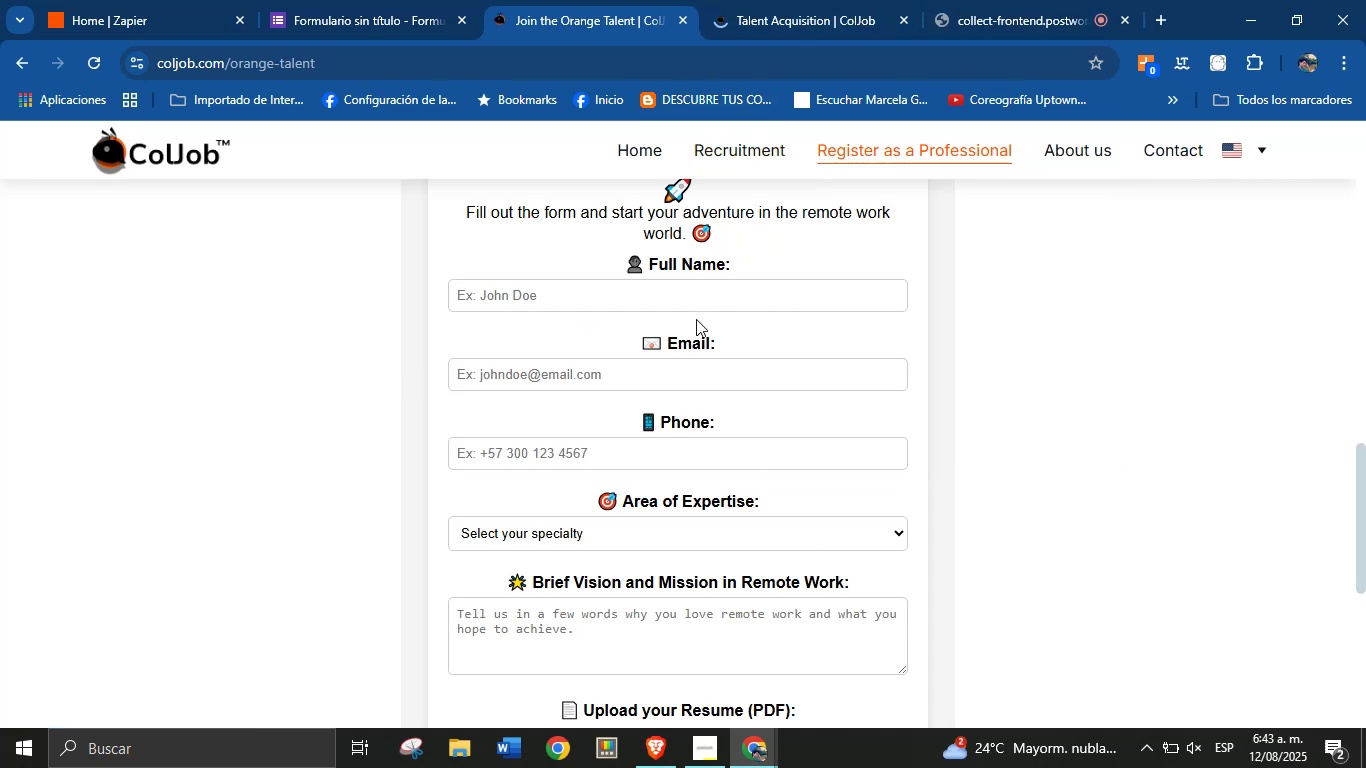 
left_click_drag(start_coordinate=[370, 0], to_coordinate=[585, 0])
 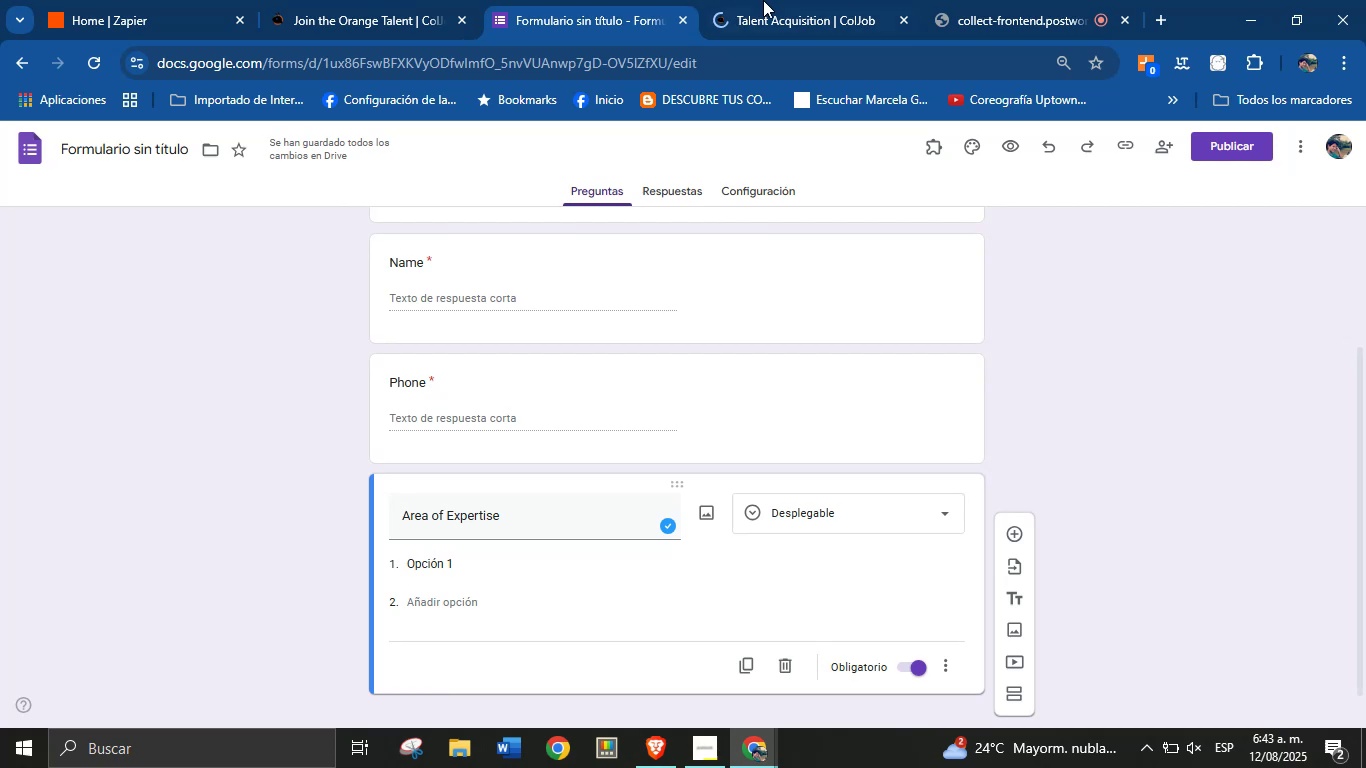 
left_click([778, 0])
 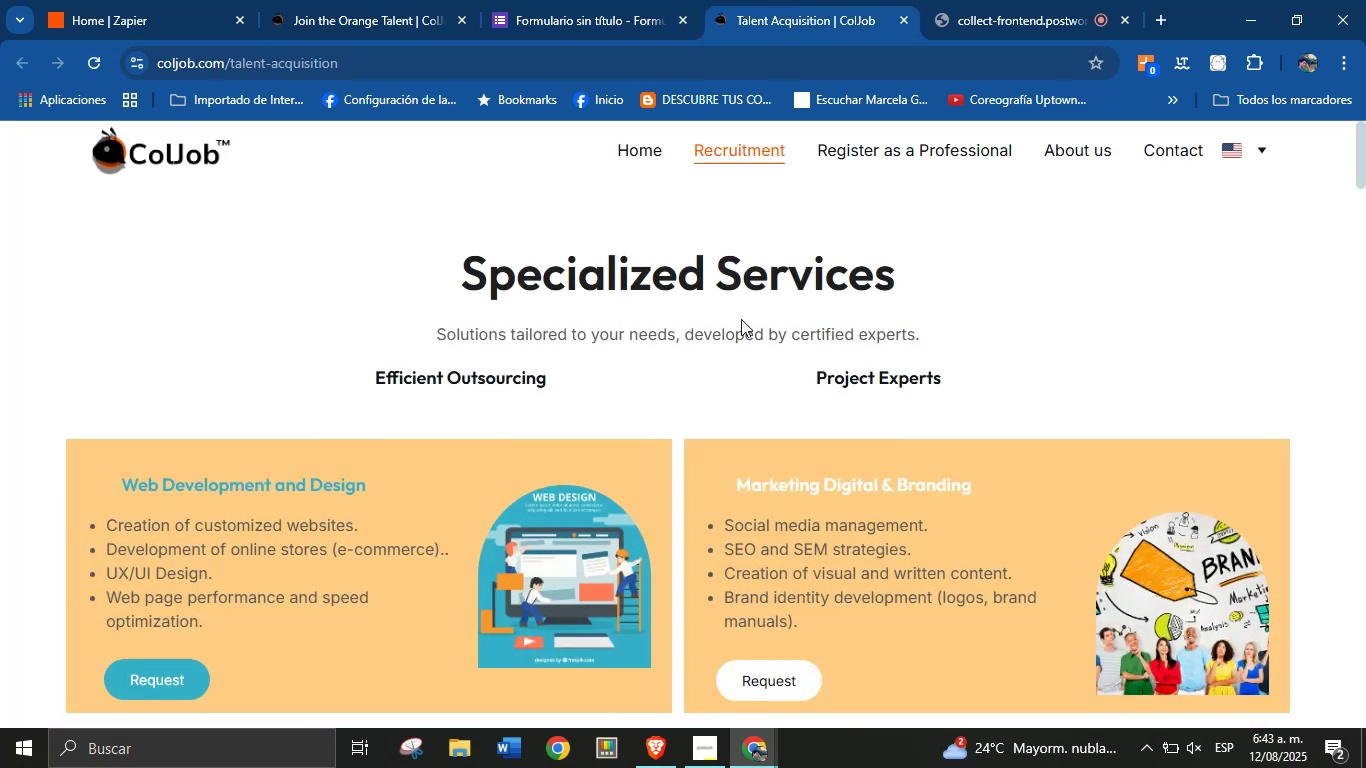 
wait(7.56)
 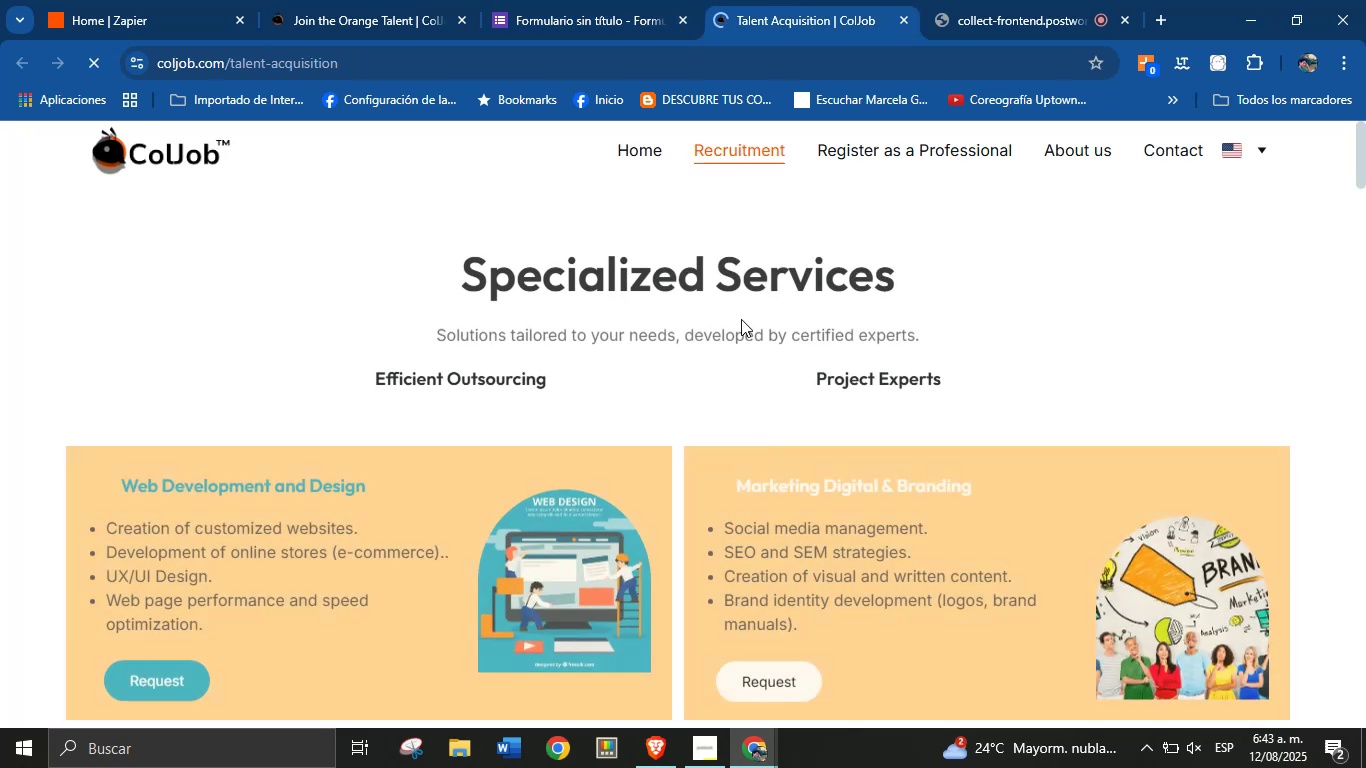 
left_click_drag(start_coordinate=[366, 484], to_coordinate=[126, 488])
 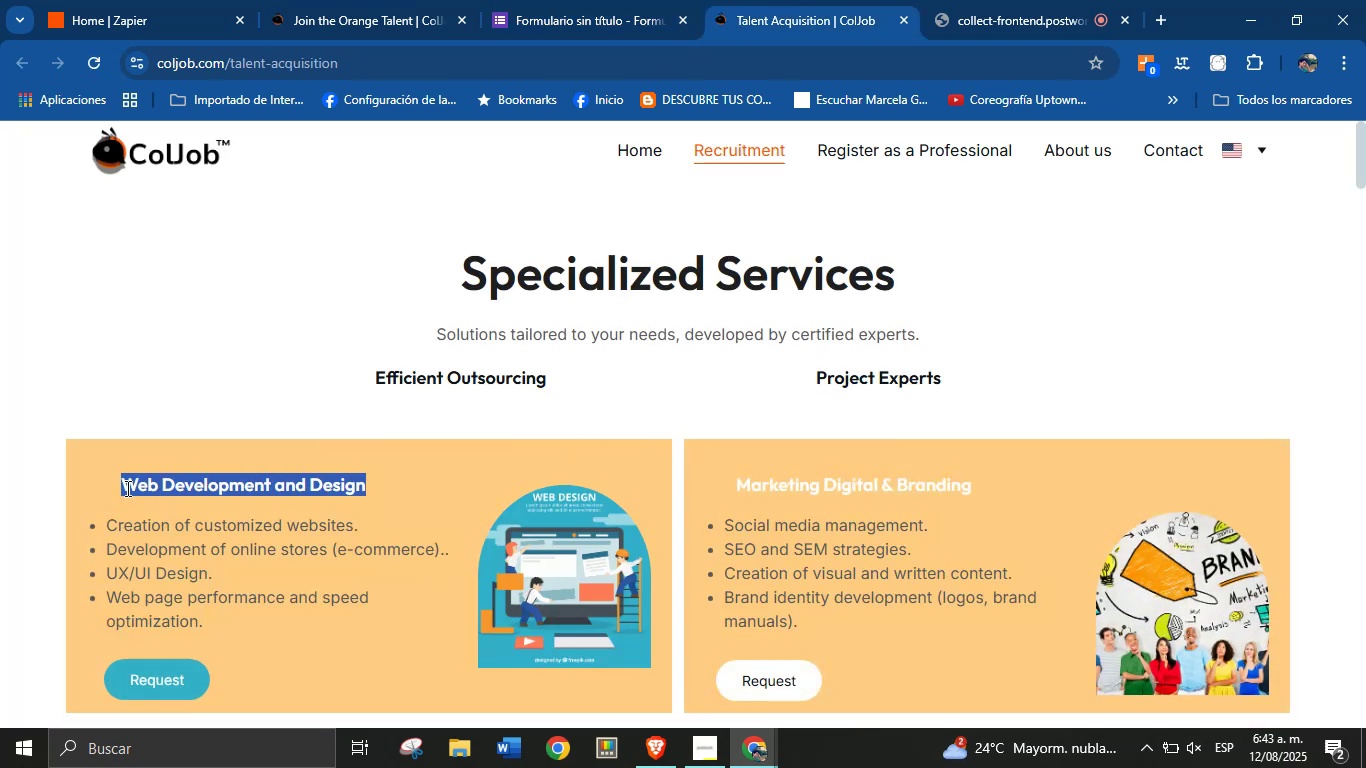 
key(Control+C)
 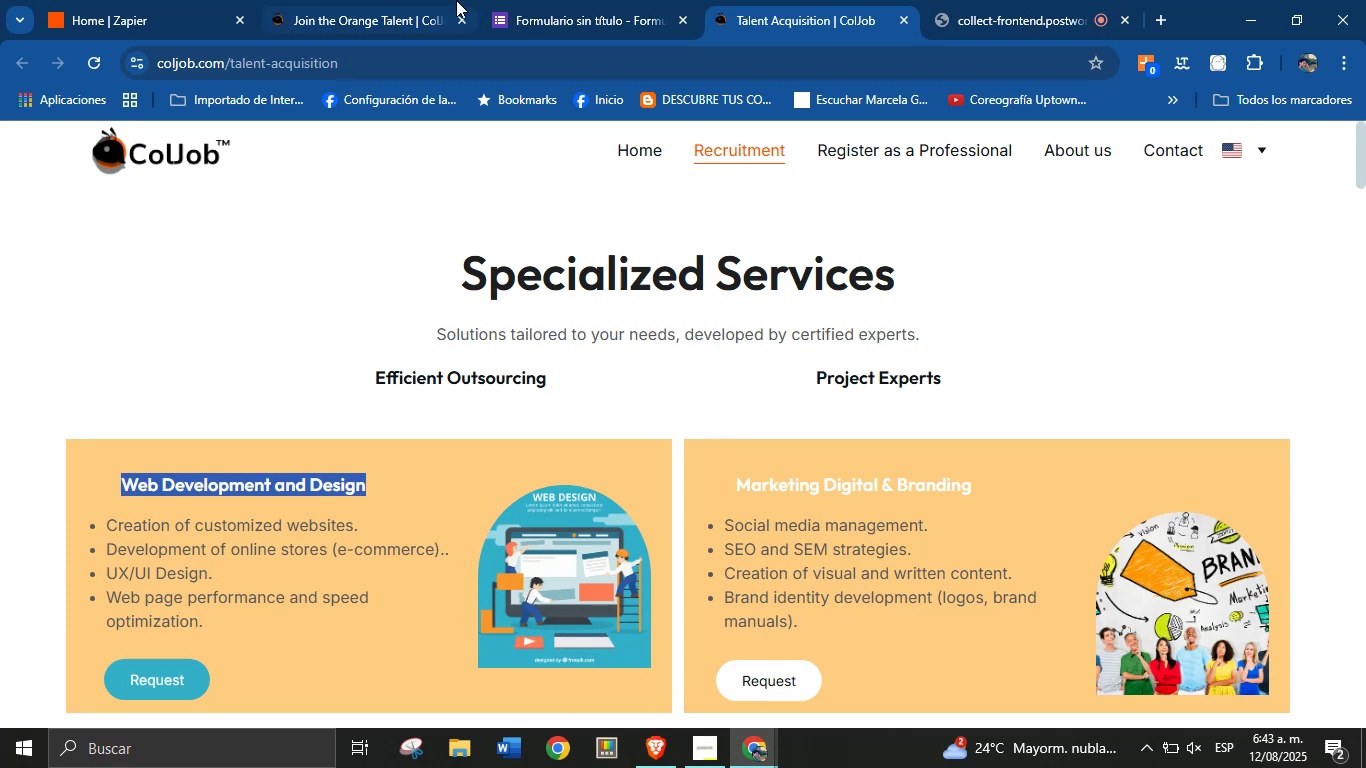 
left_click([542, 0])
 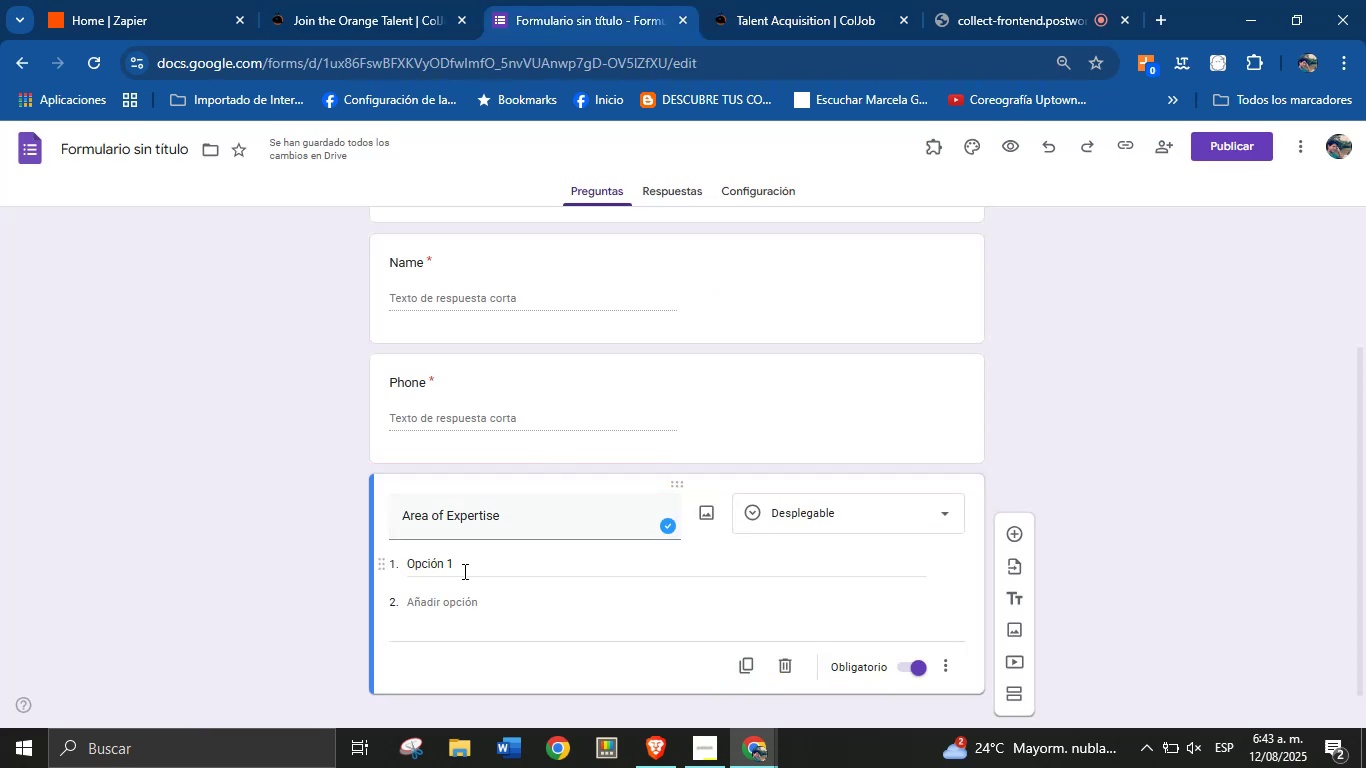 
double_click([454, 560])
 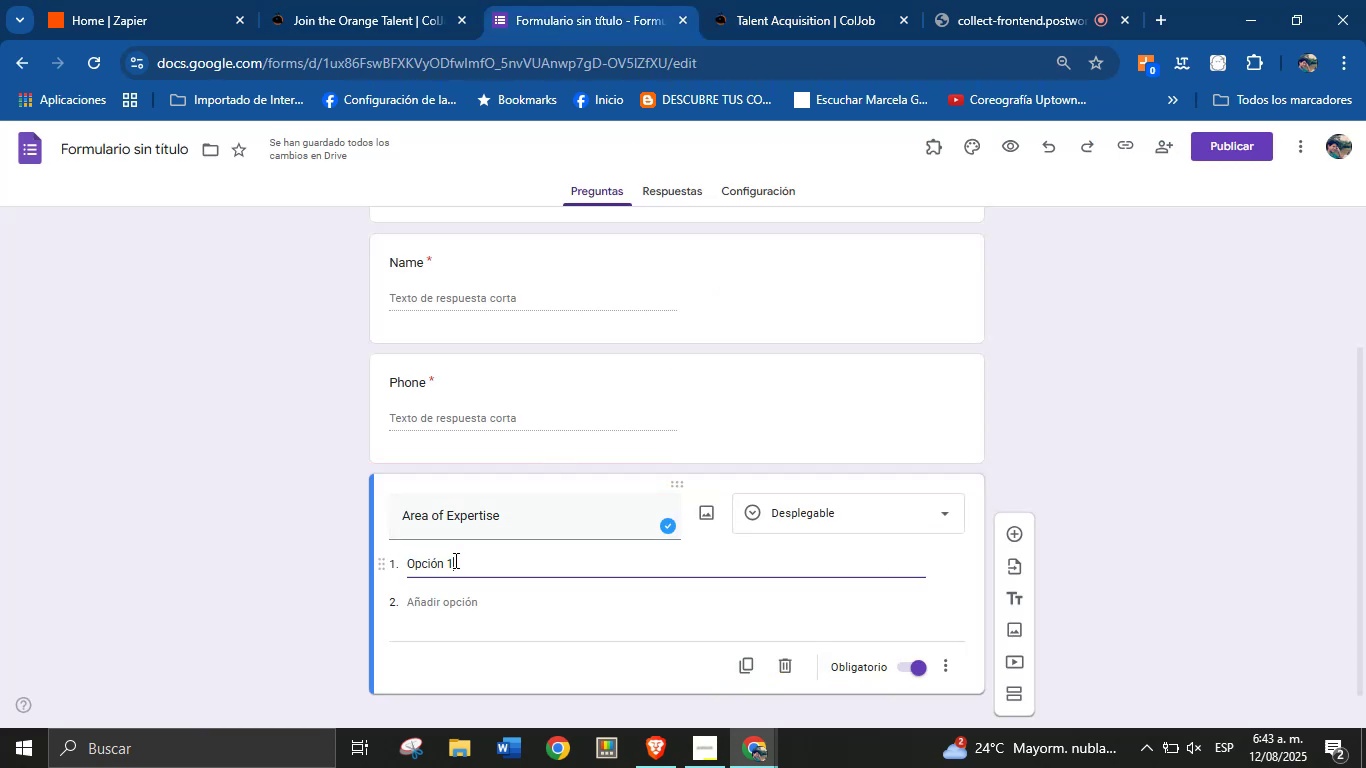 
double_click([454, 560])
 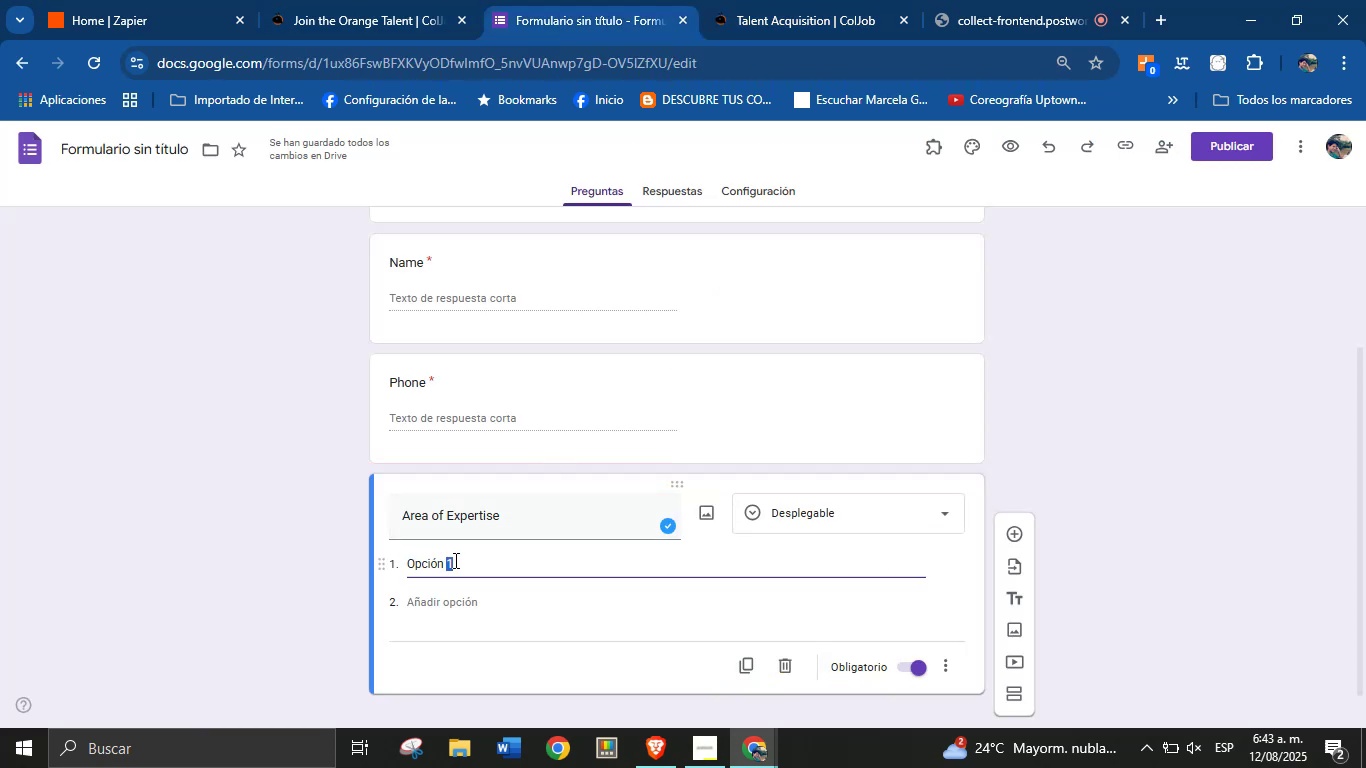 
triple_click([454, 560])
 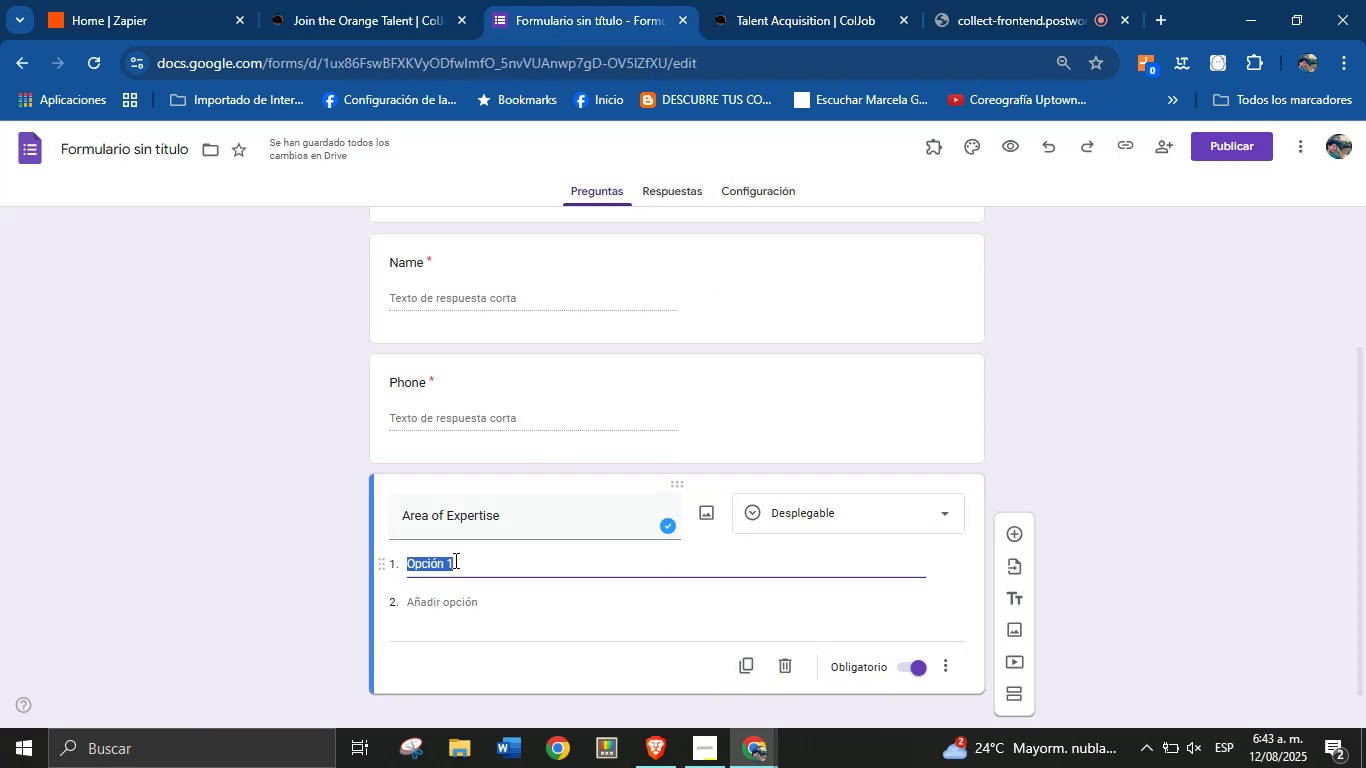 
key(Control+V)
 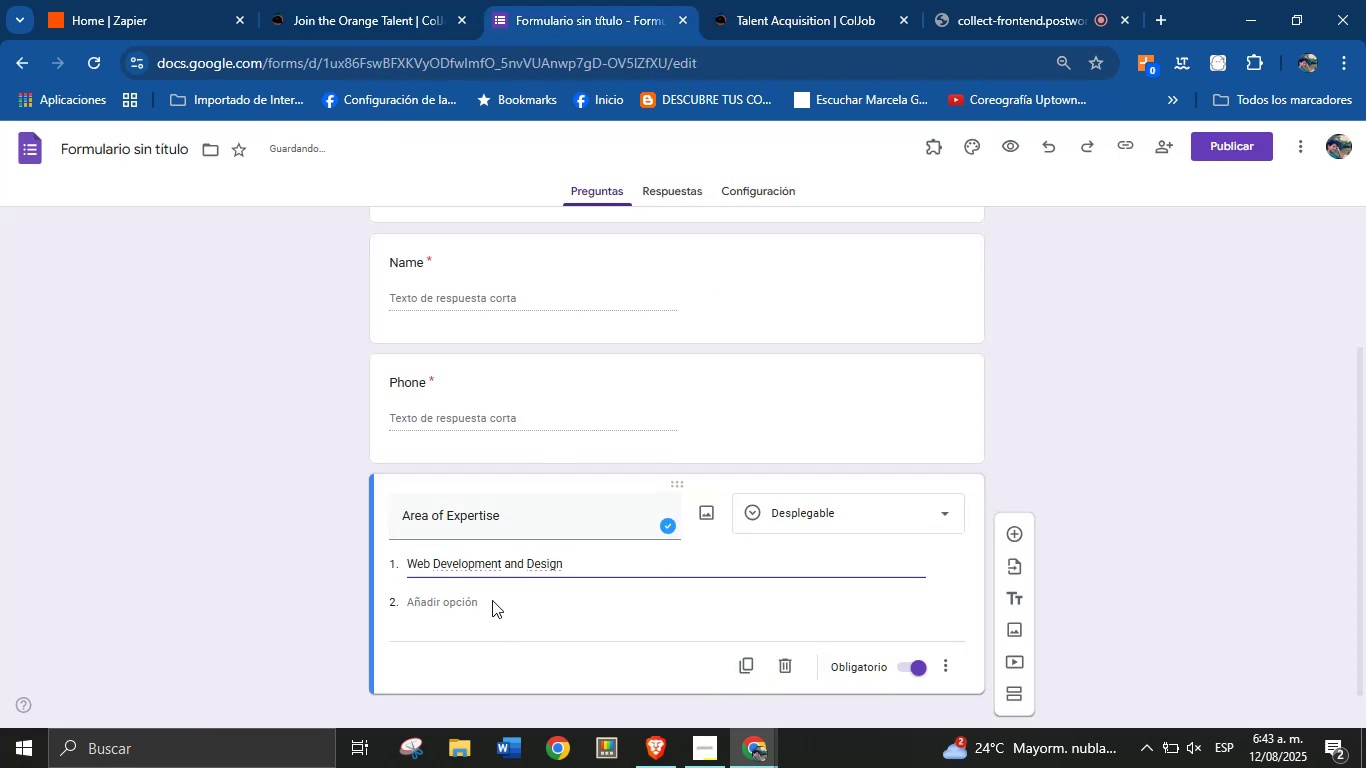 
left_click([487, 602])
 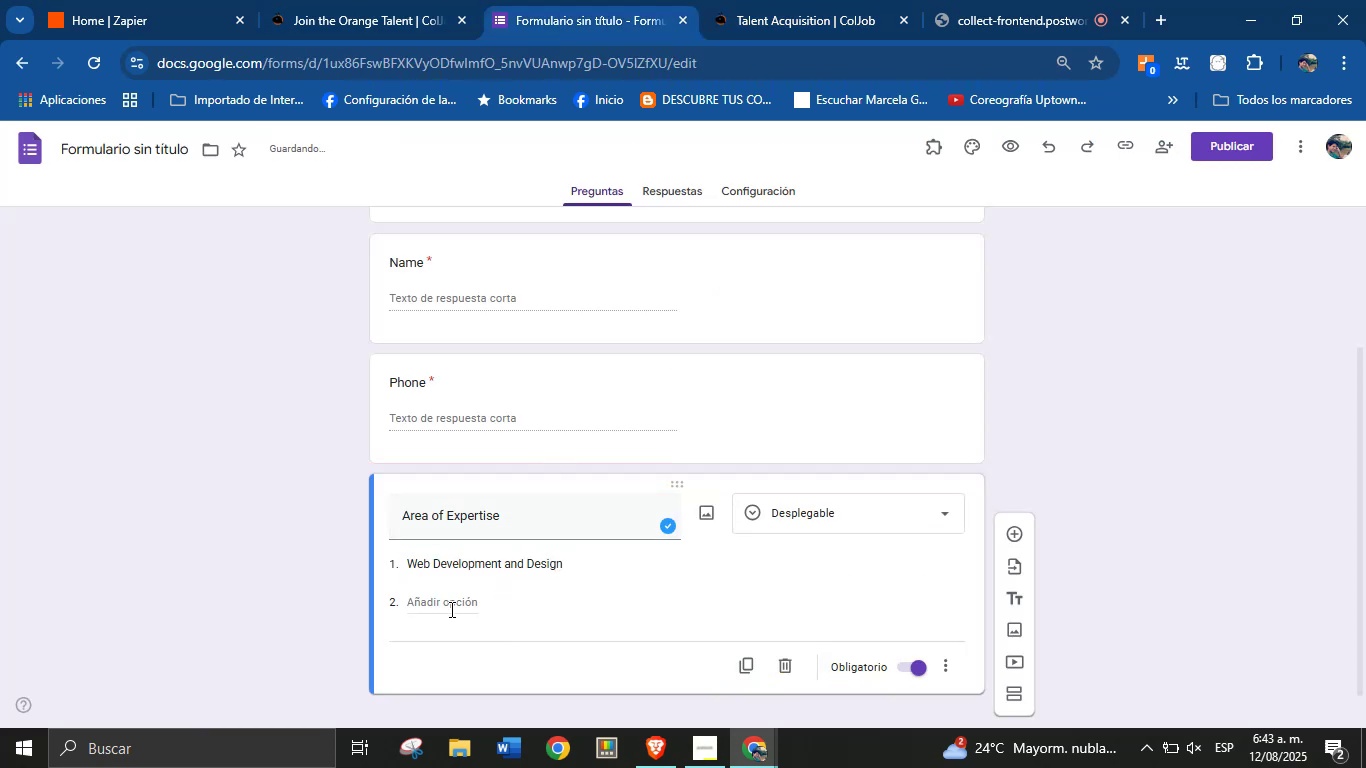 
left_click([443, 608])
 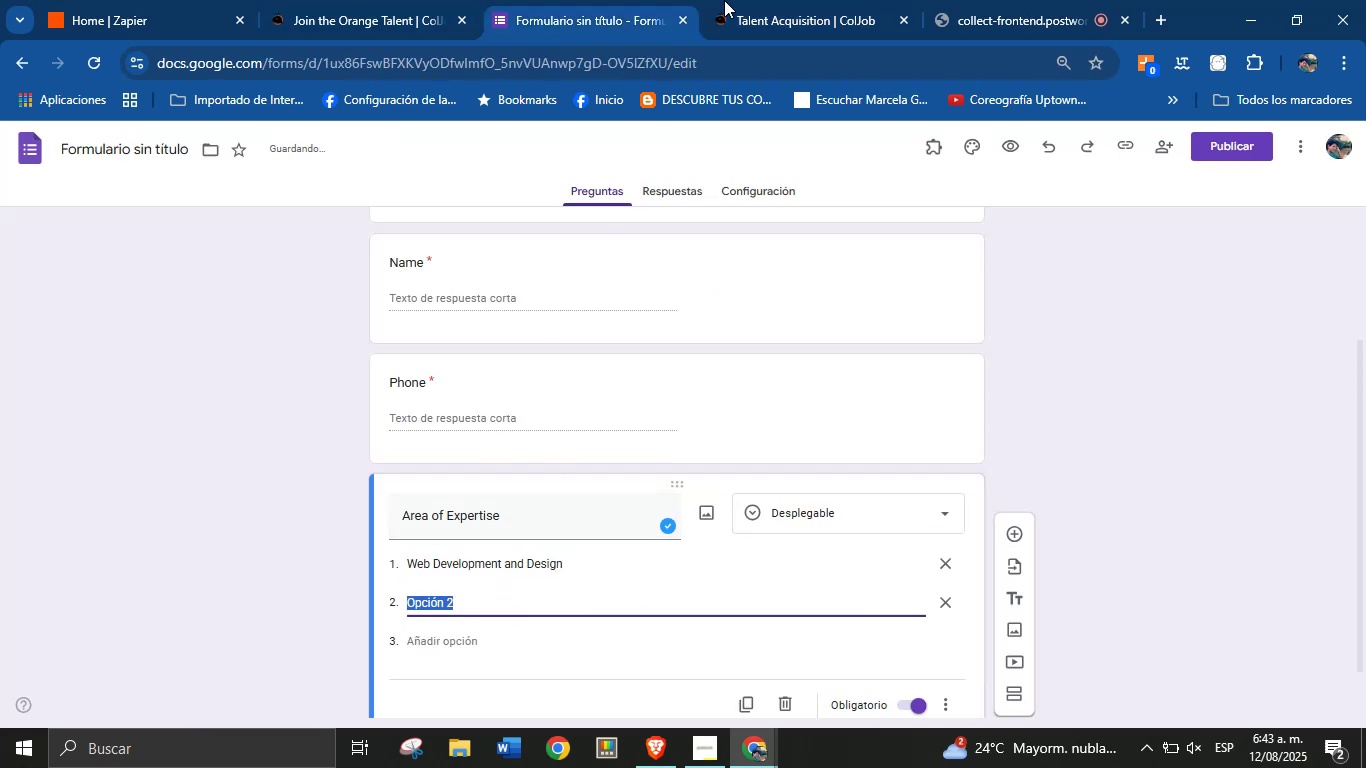 
left_click([769, 0])
 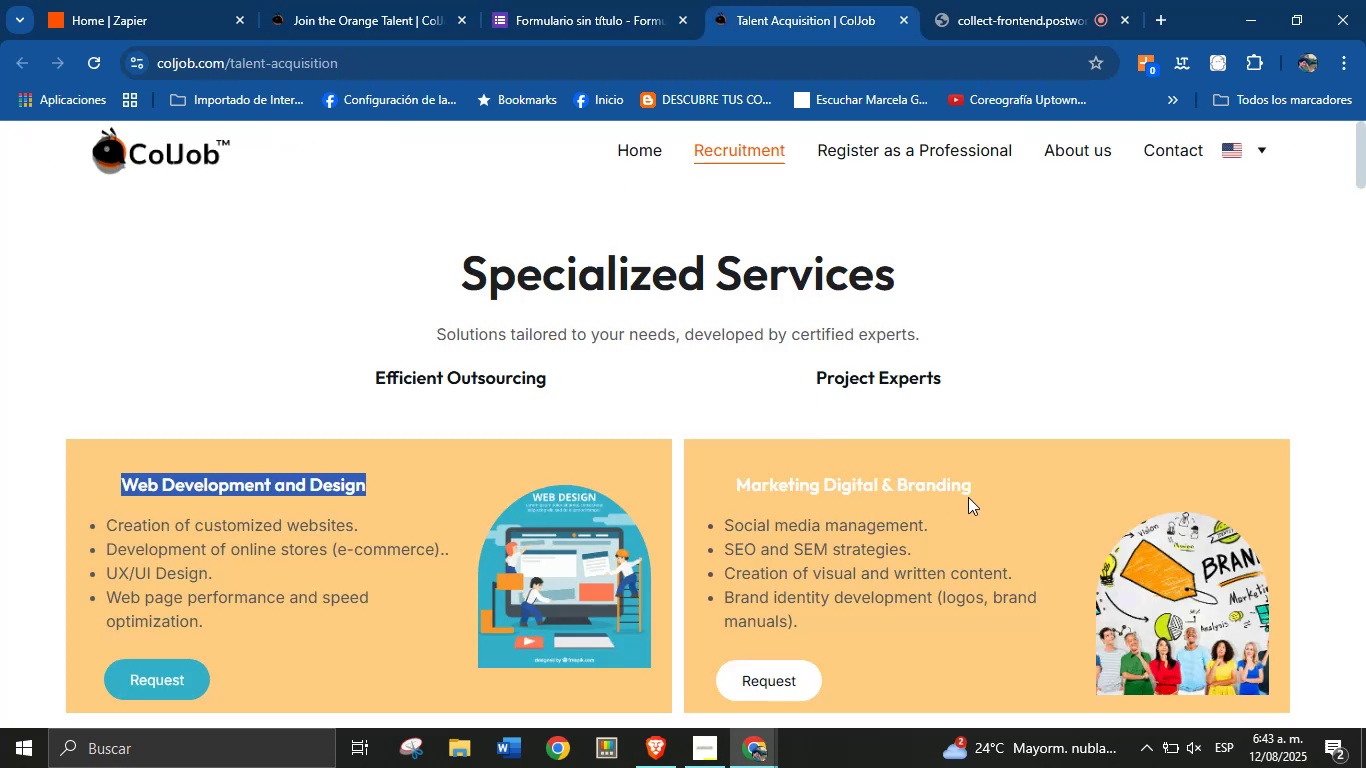 
double_click([968, 490])
 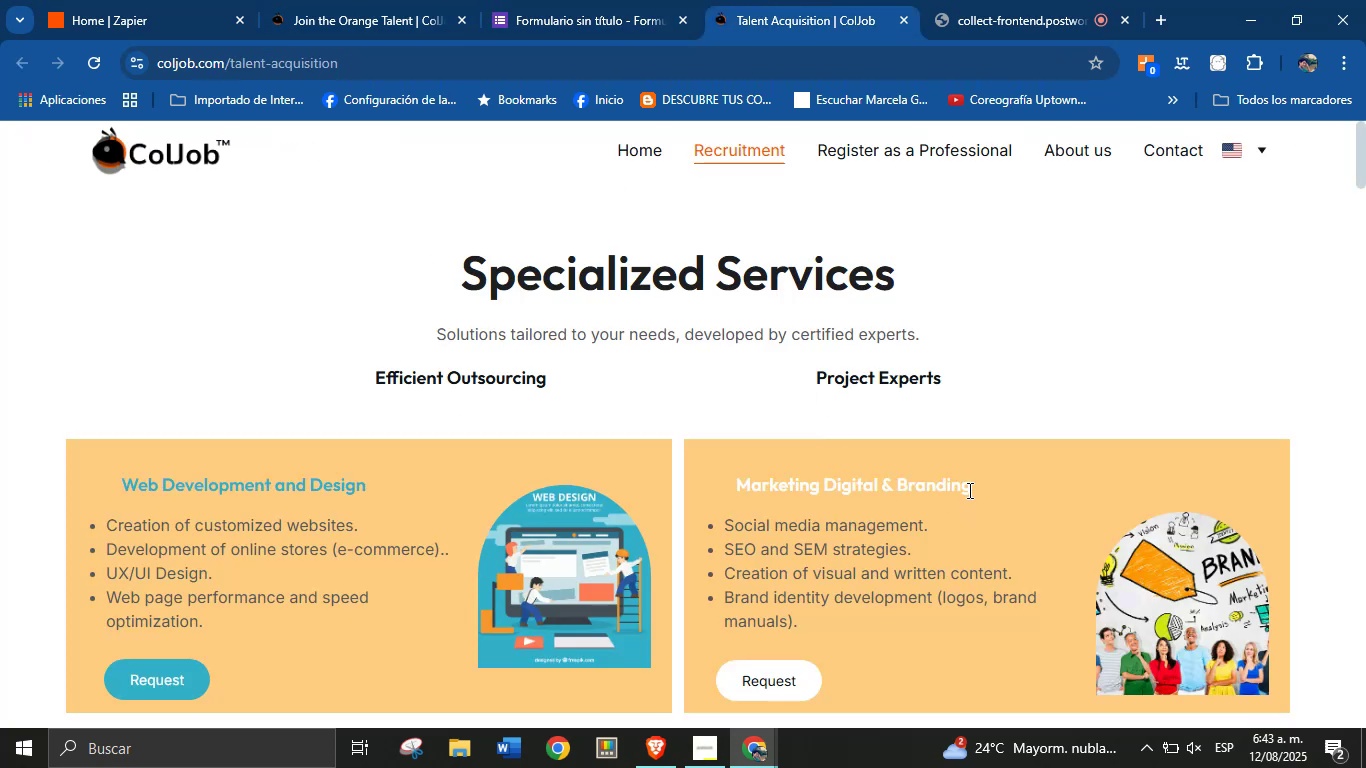 
triple_click([968, 490])
 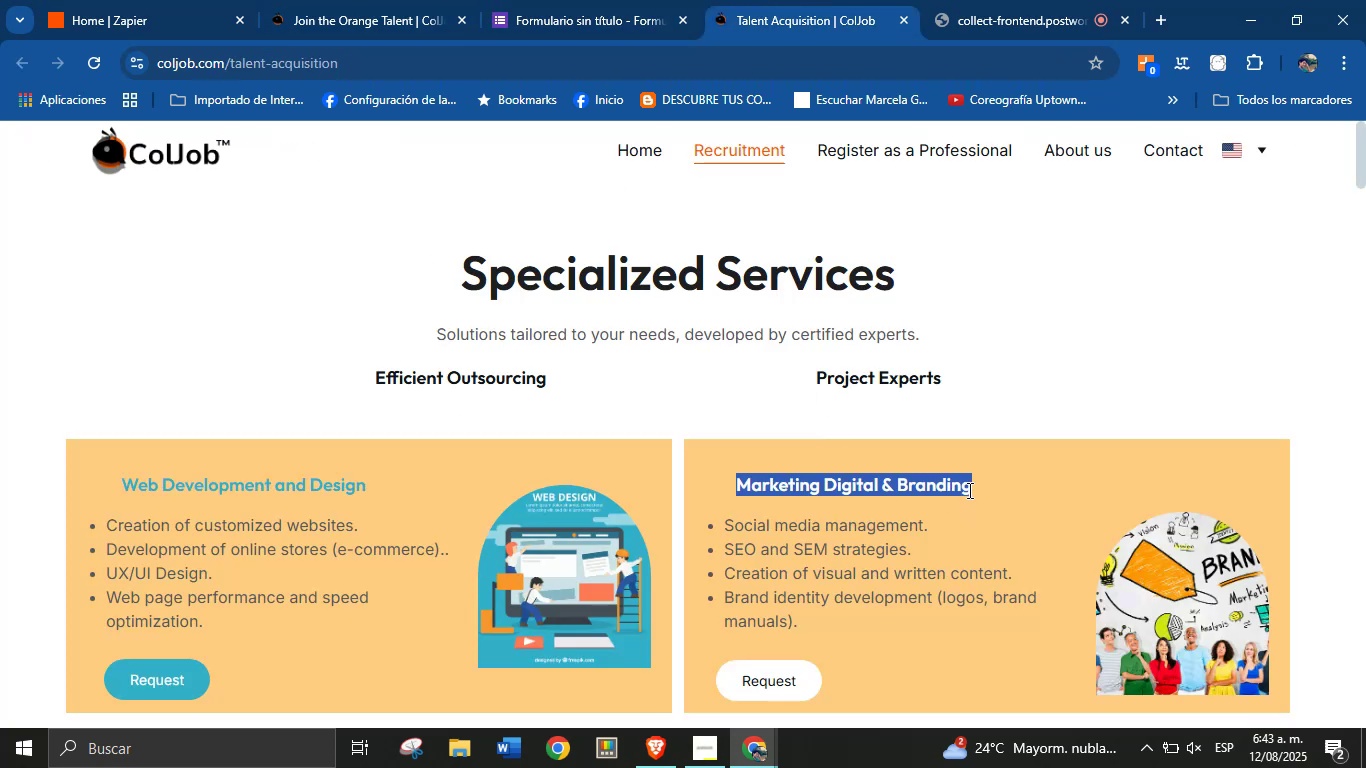 
key(Control+C)
 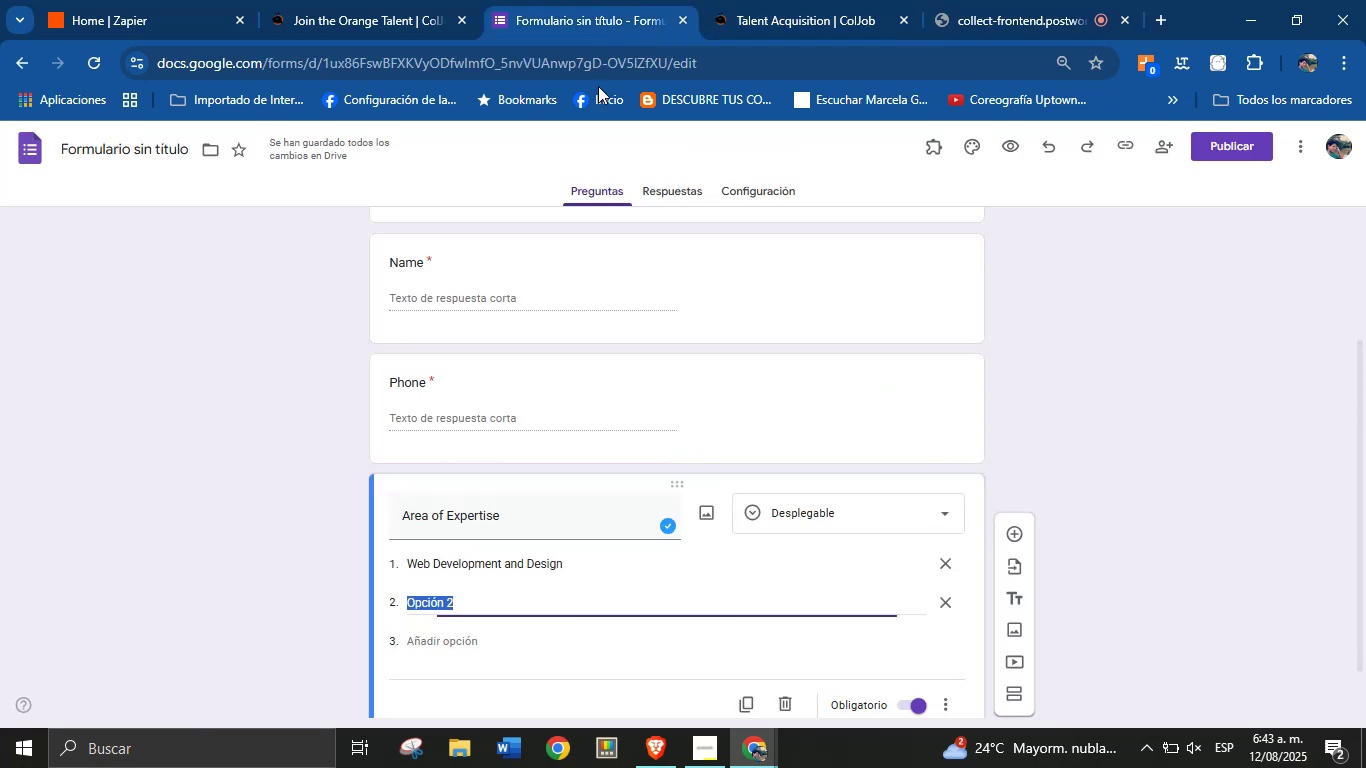 
key(Control+V)
 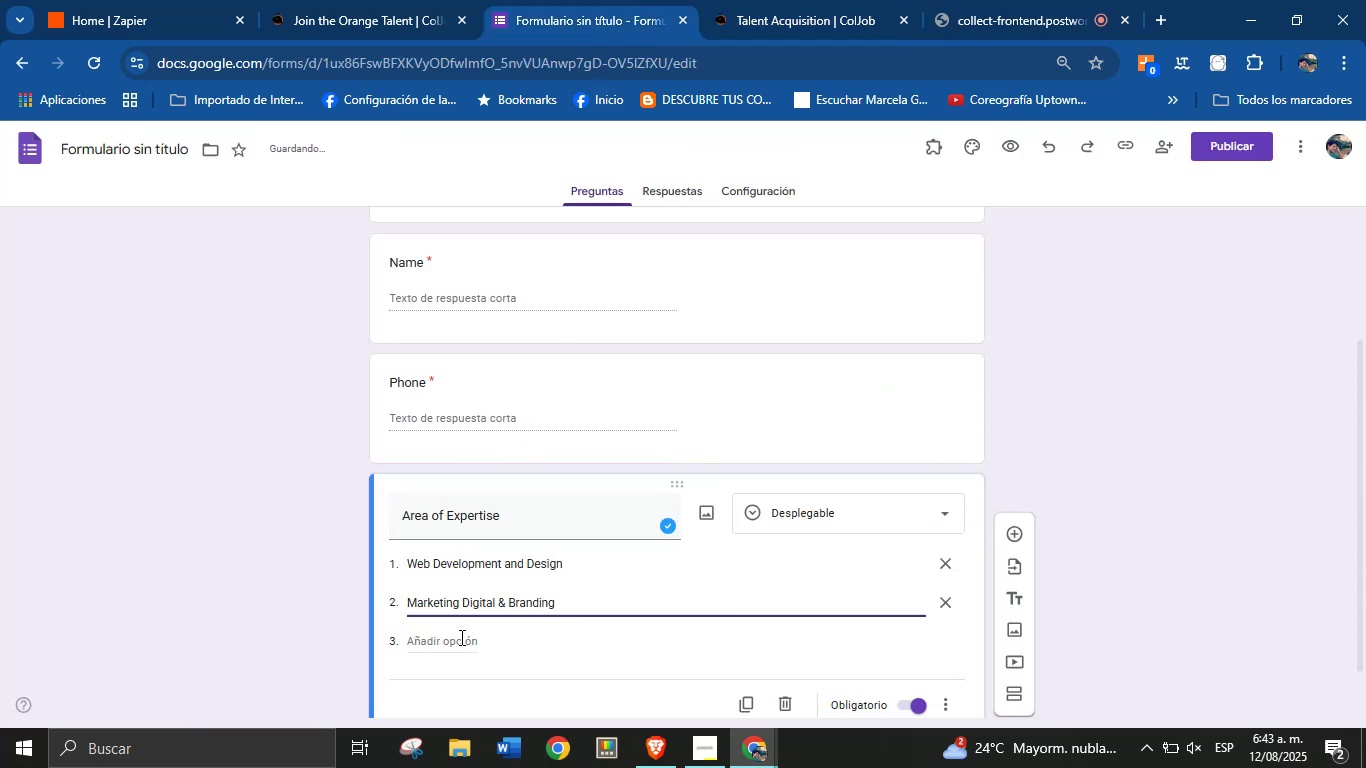 
left_click([460, 644])
 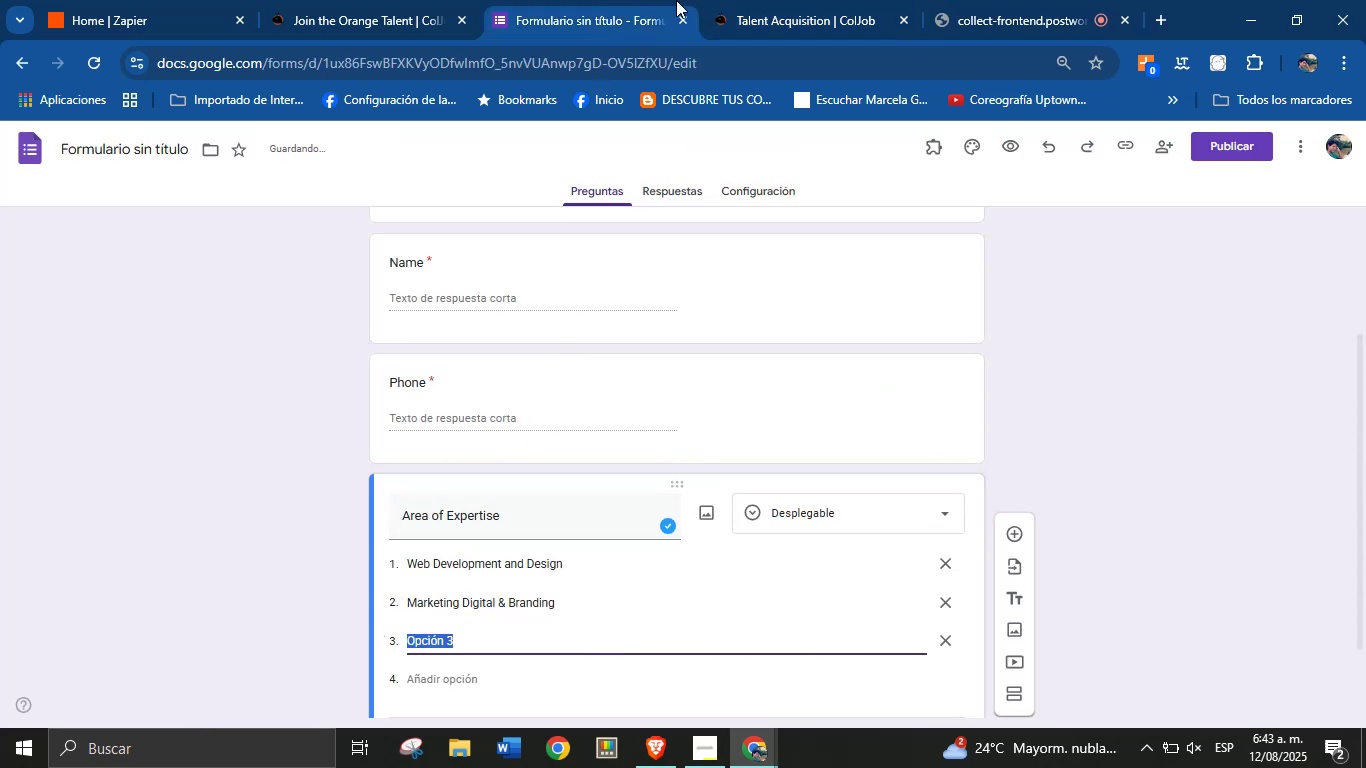 
left_click([756, 0])
 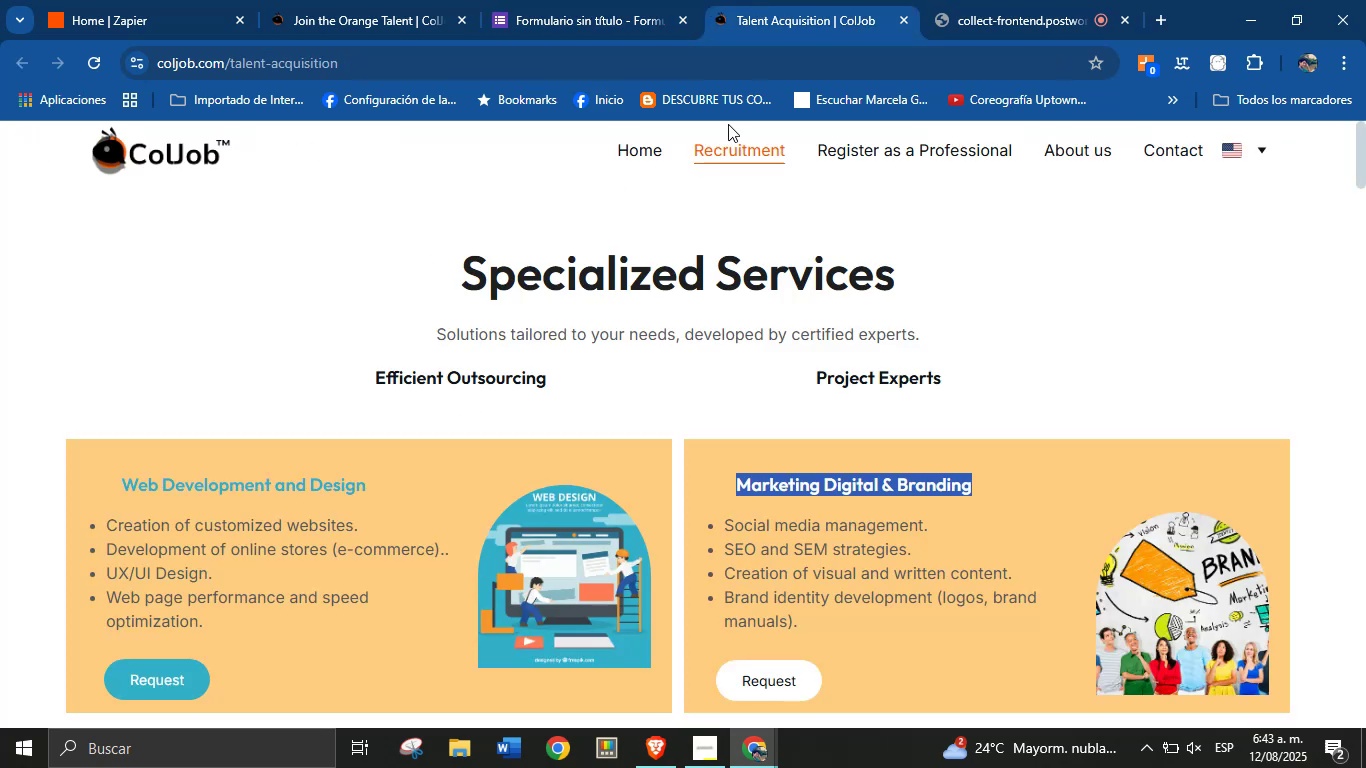 
scroll: coordinate [546, 366], scroll_direction: down, amount: 3.0
 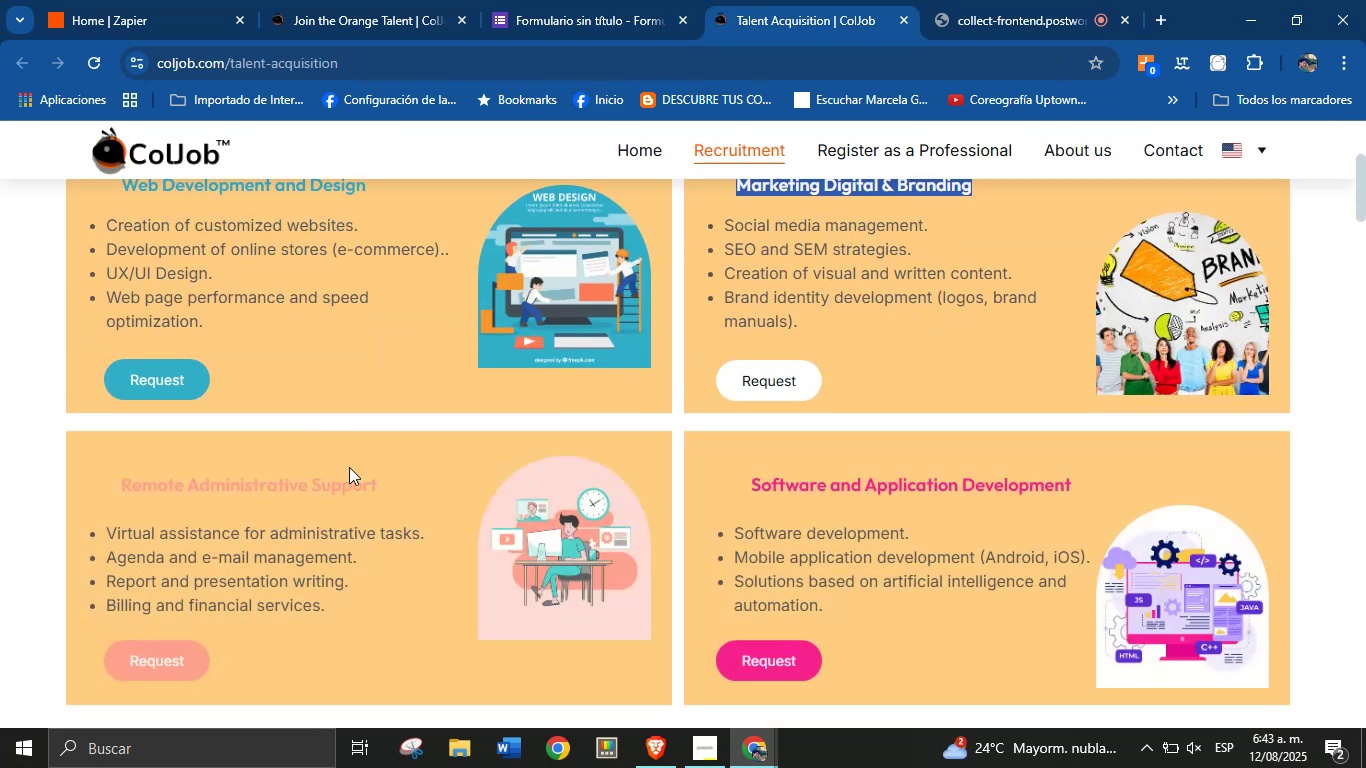 
double_click([348, 477])
 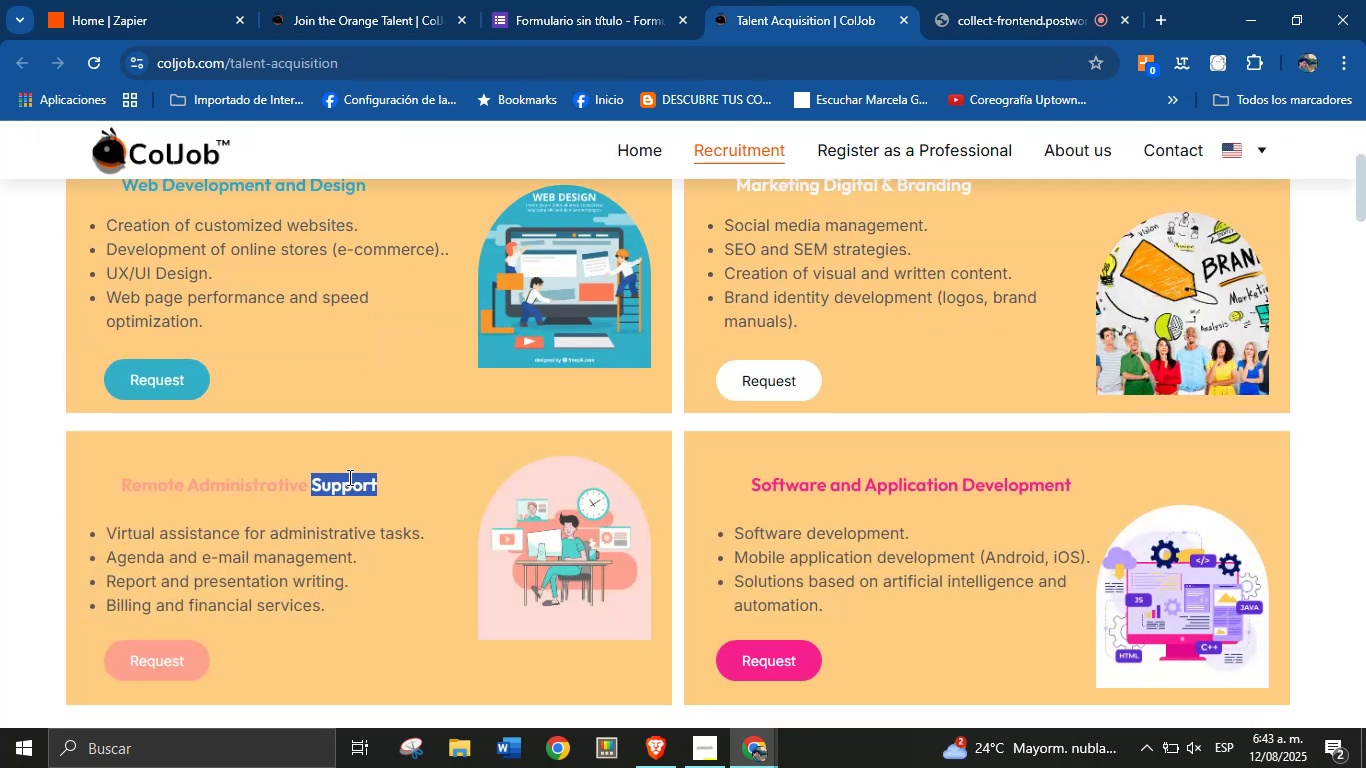 
triple_click([348, 477])
 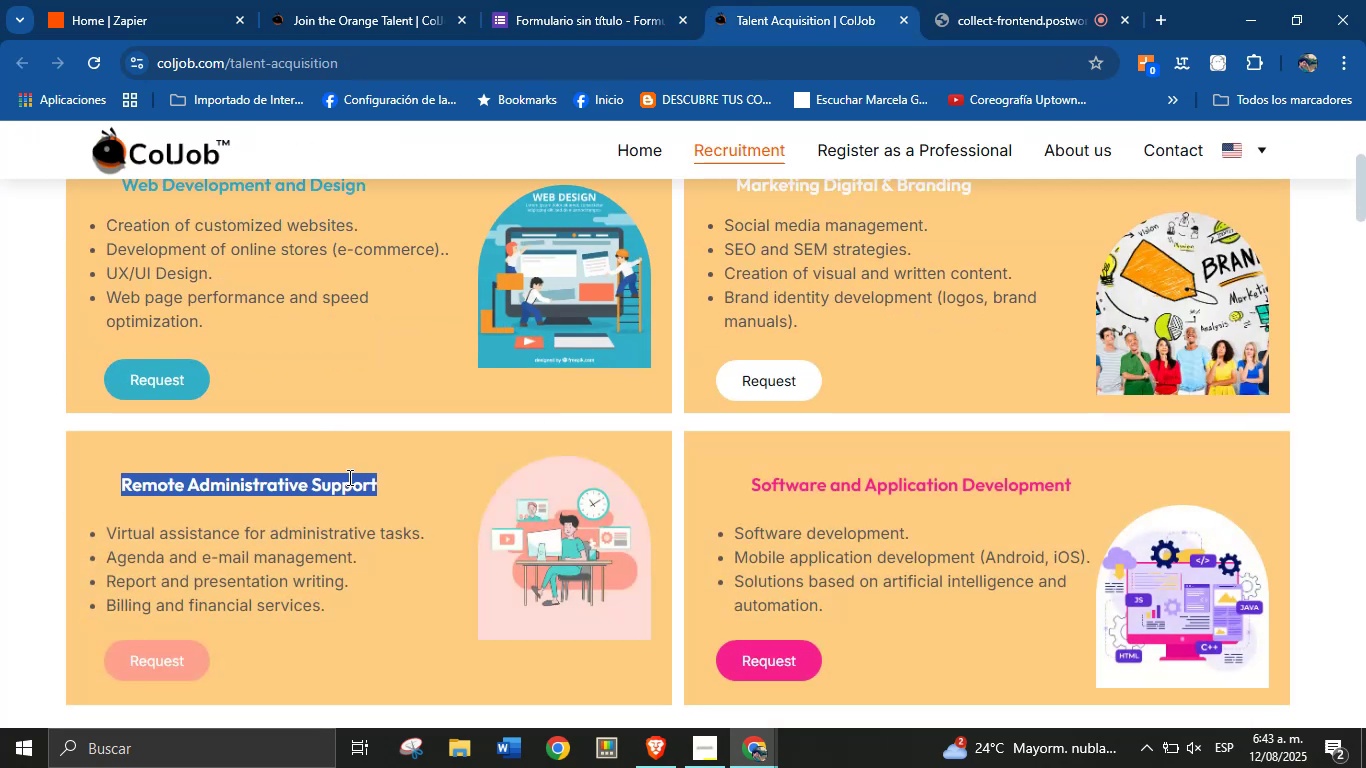 
key(Control+C)
 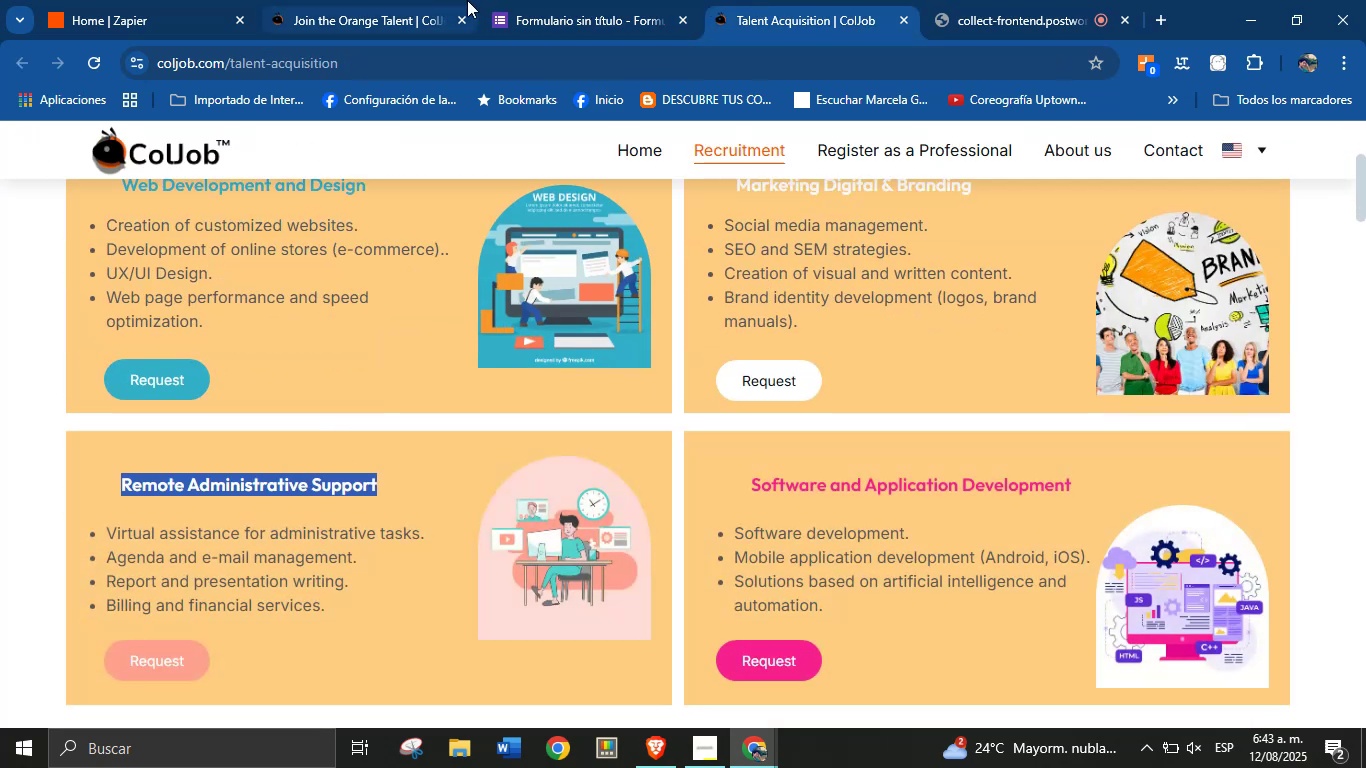 
left_click([580, 0])
 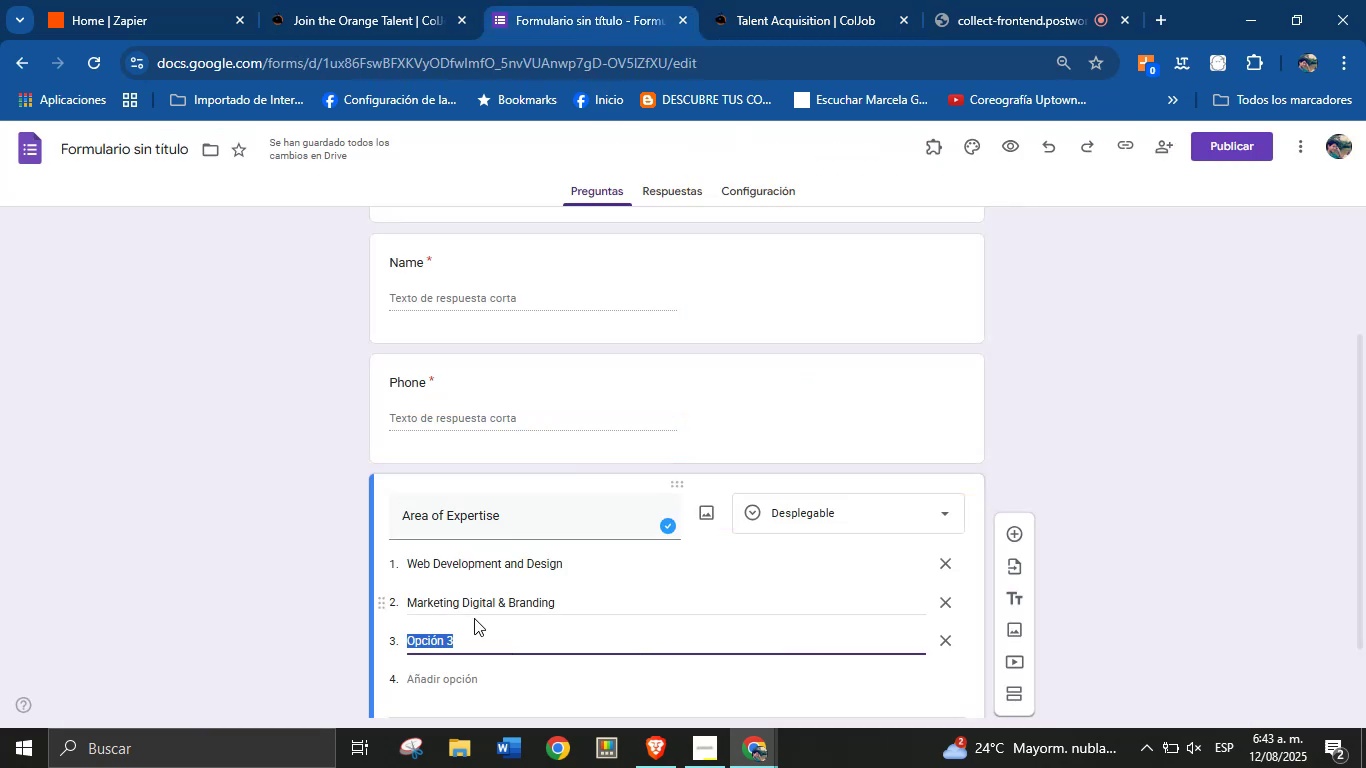 
key(Control+V)
 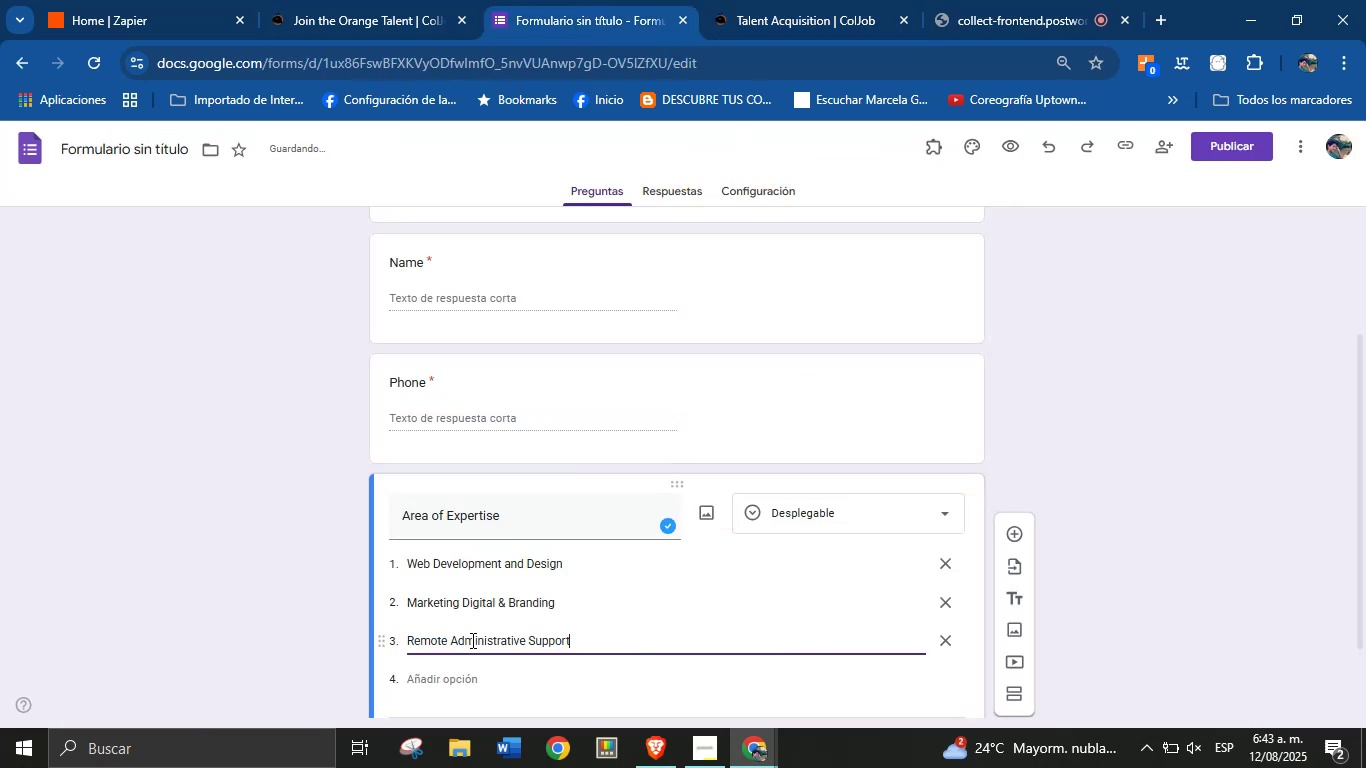 
scroll: coordinate [478, 589], scroll_direction: down, amount: 2.0
 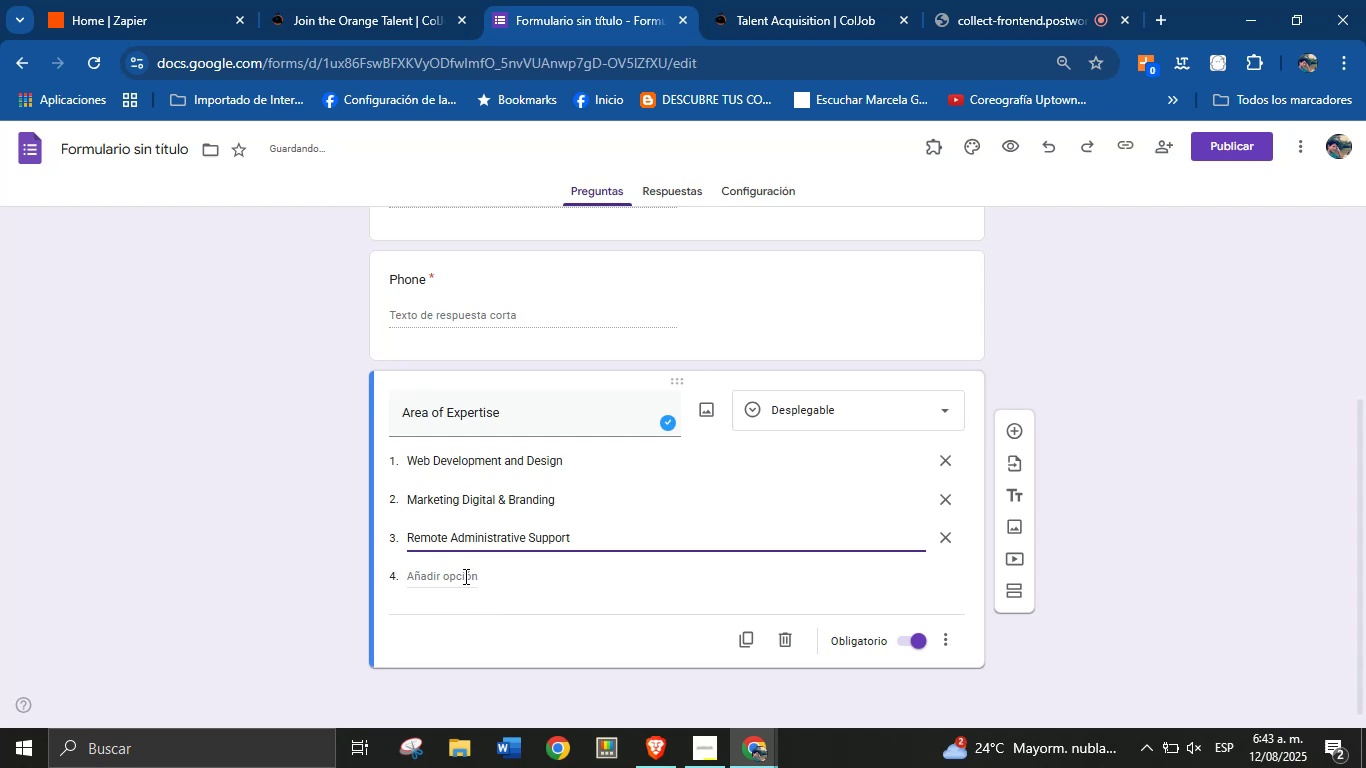 
left_click([440, 576])
 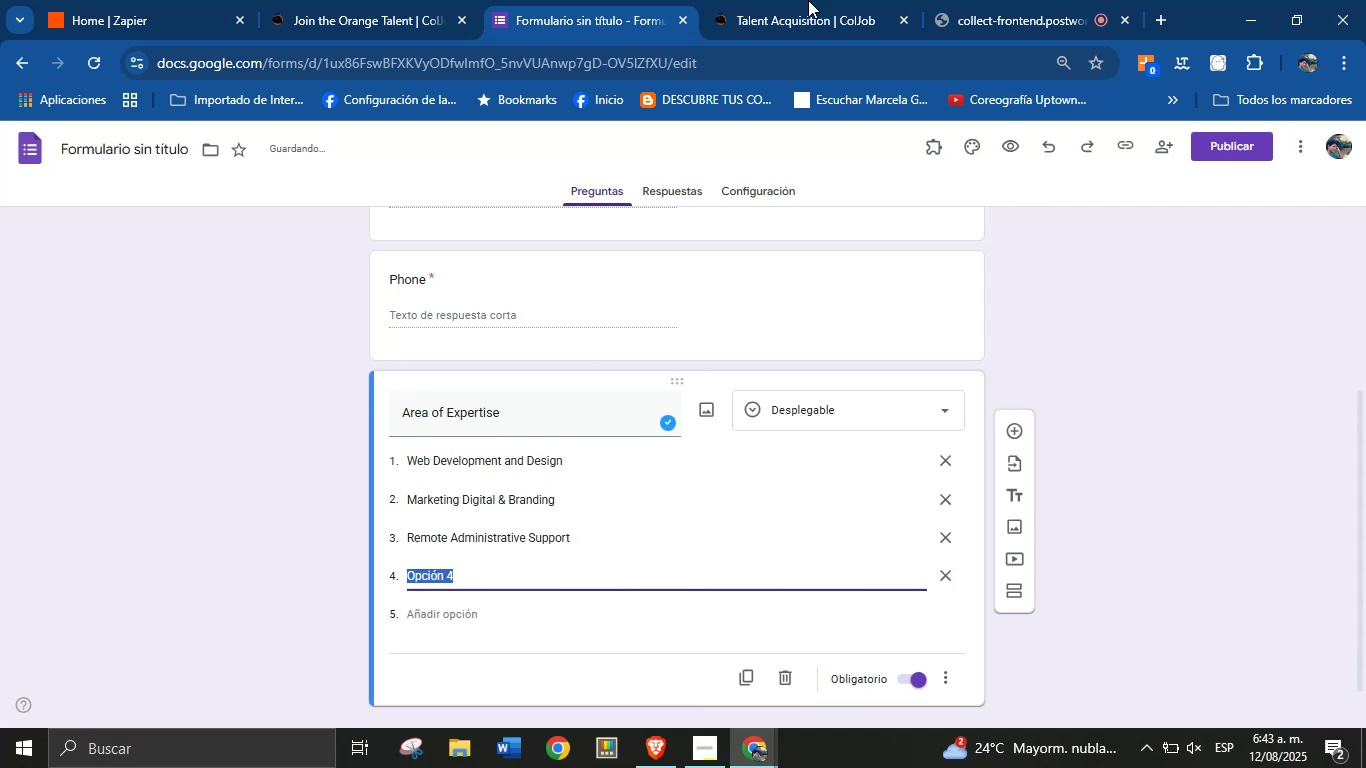 
left_click([853, 0])
 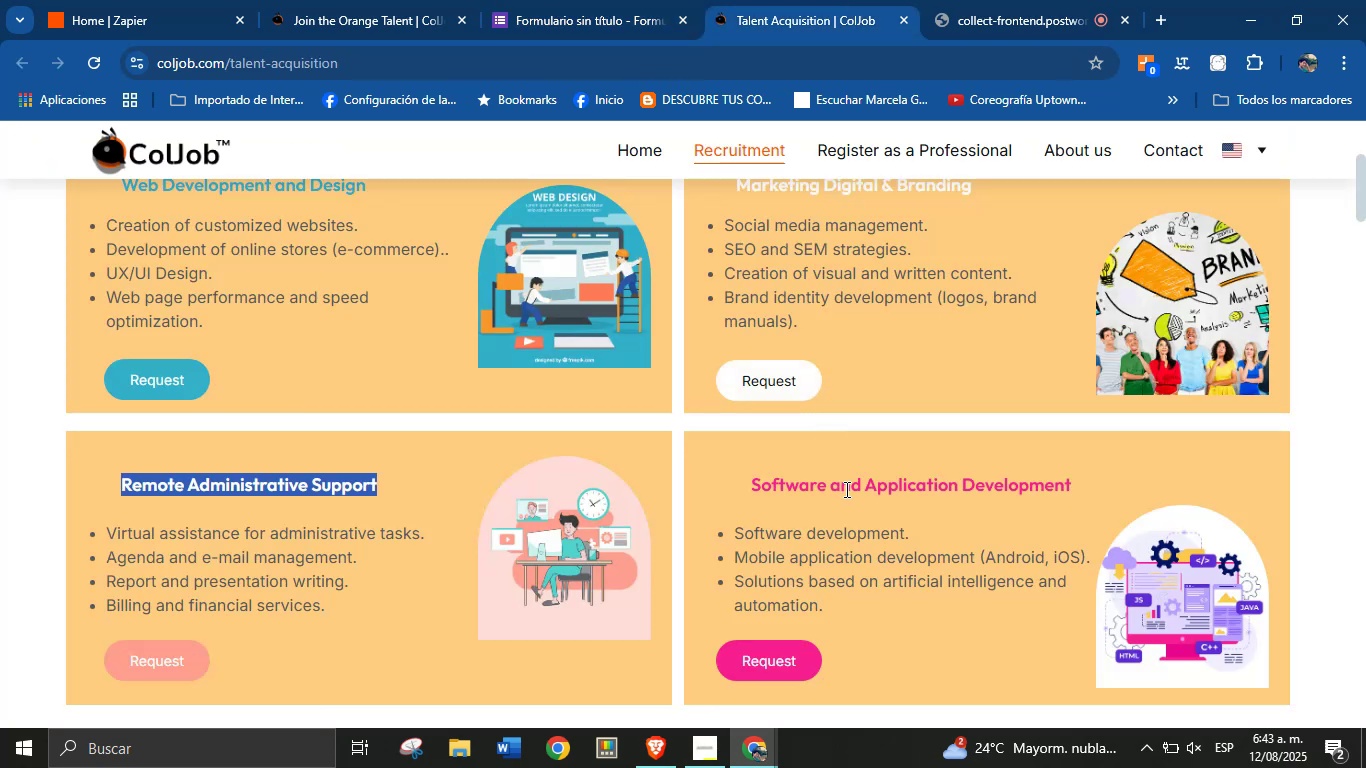 
double_click([846, 489])
 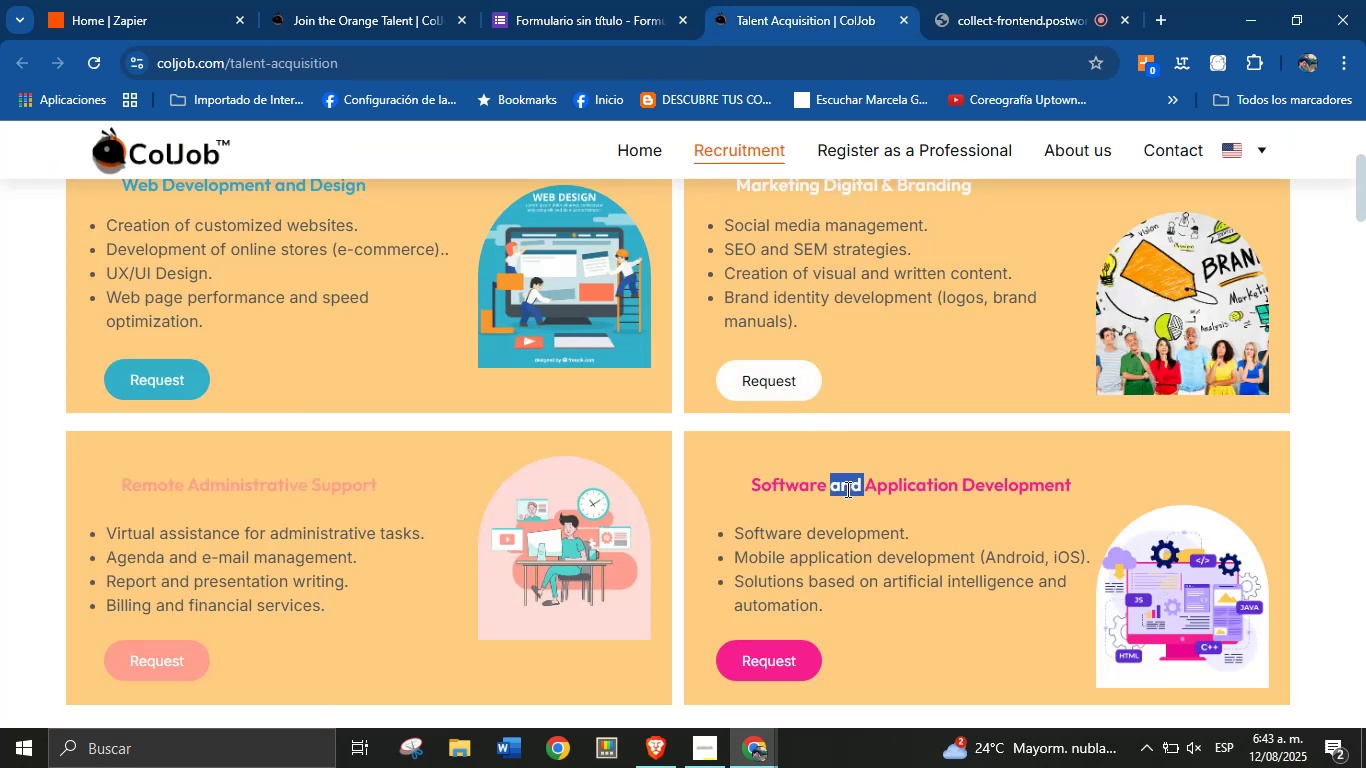 
triple_click([846, 489])
 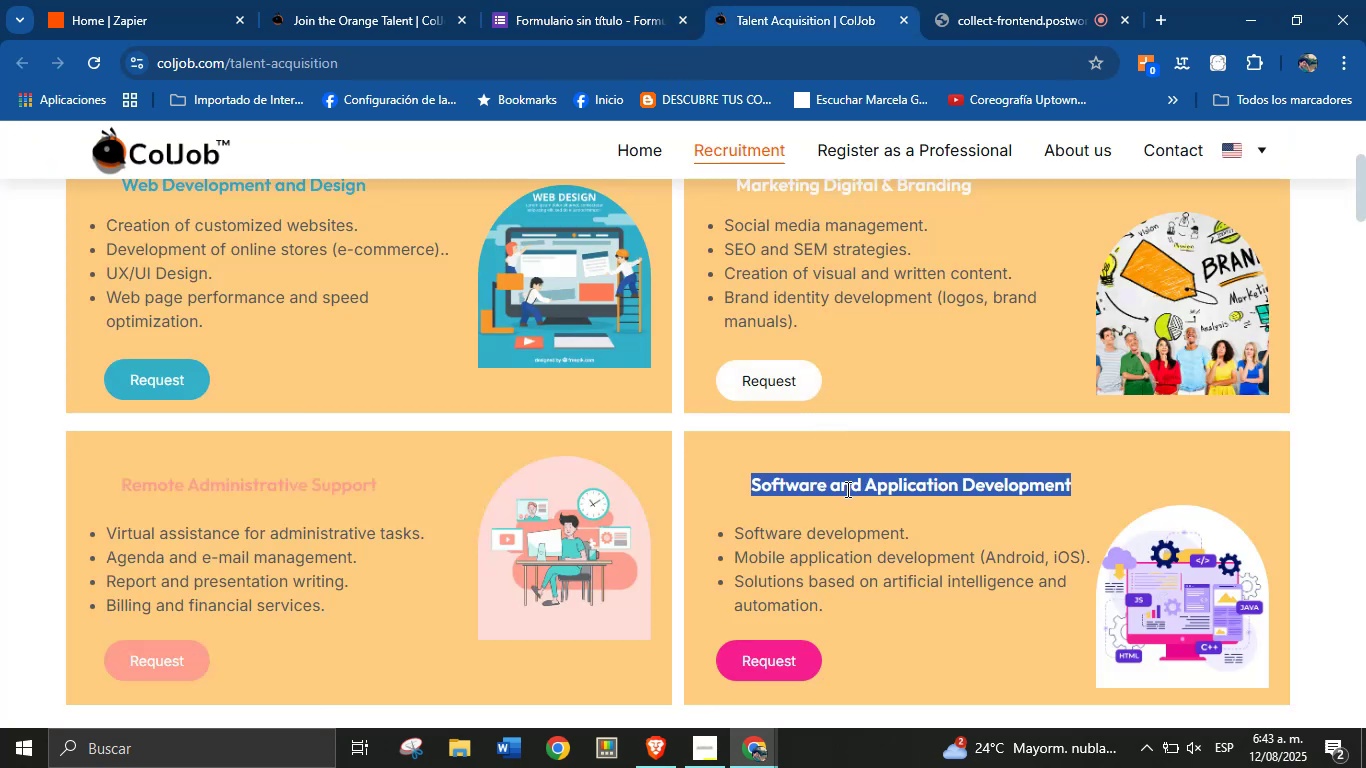 
key(Control+C)
 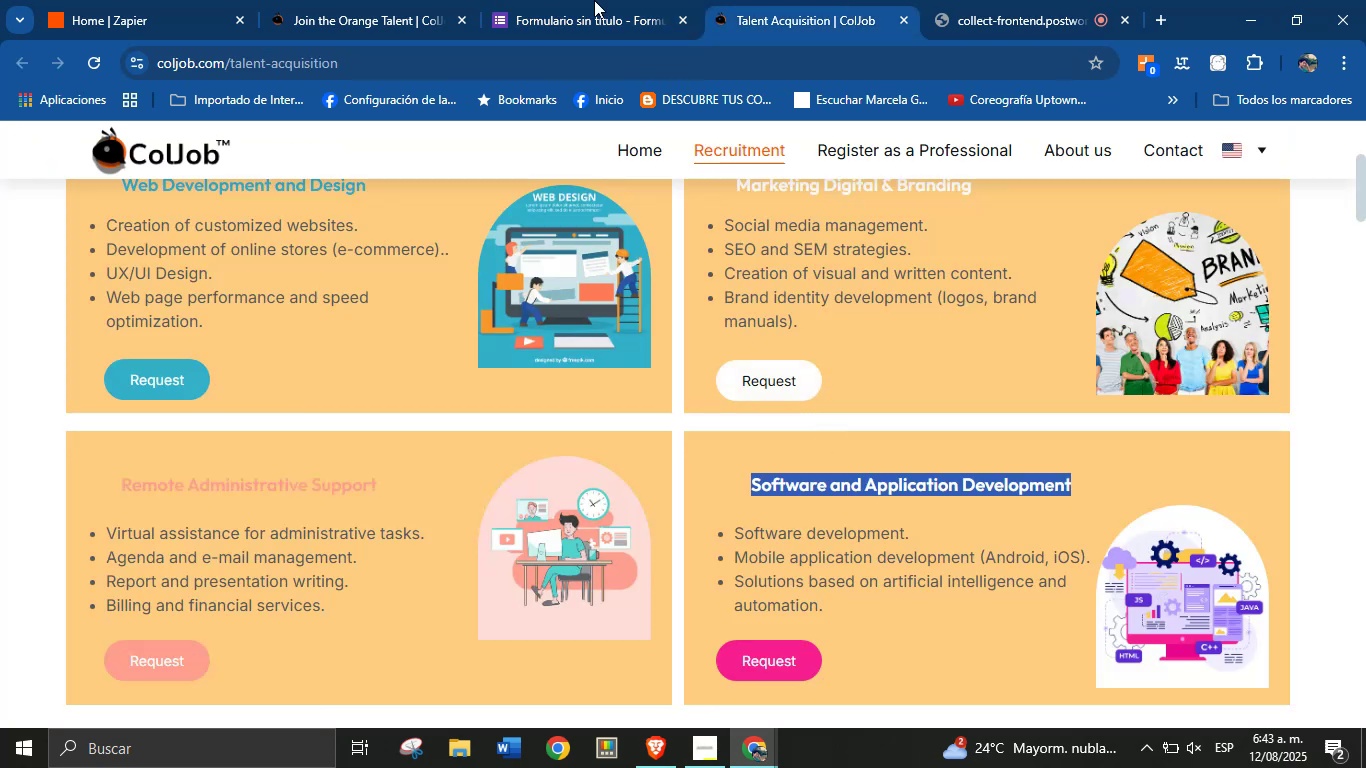 
left_click([532, 0])
 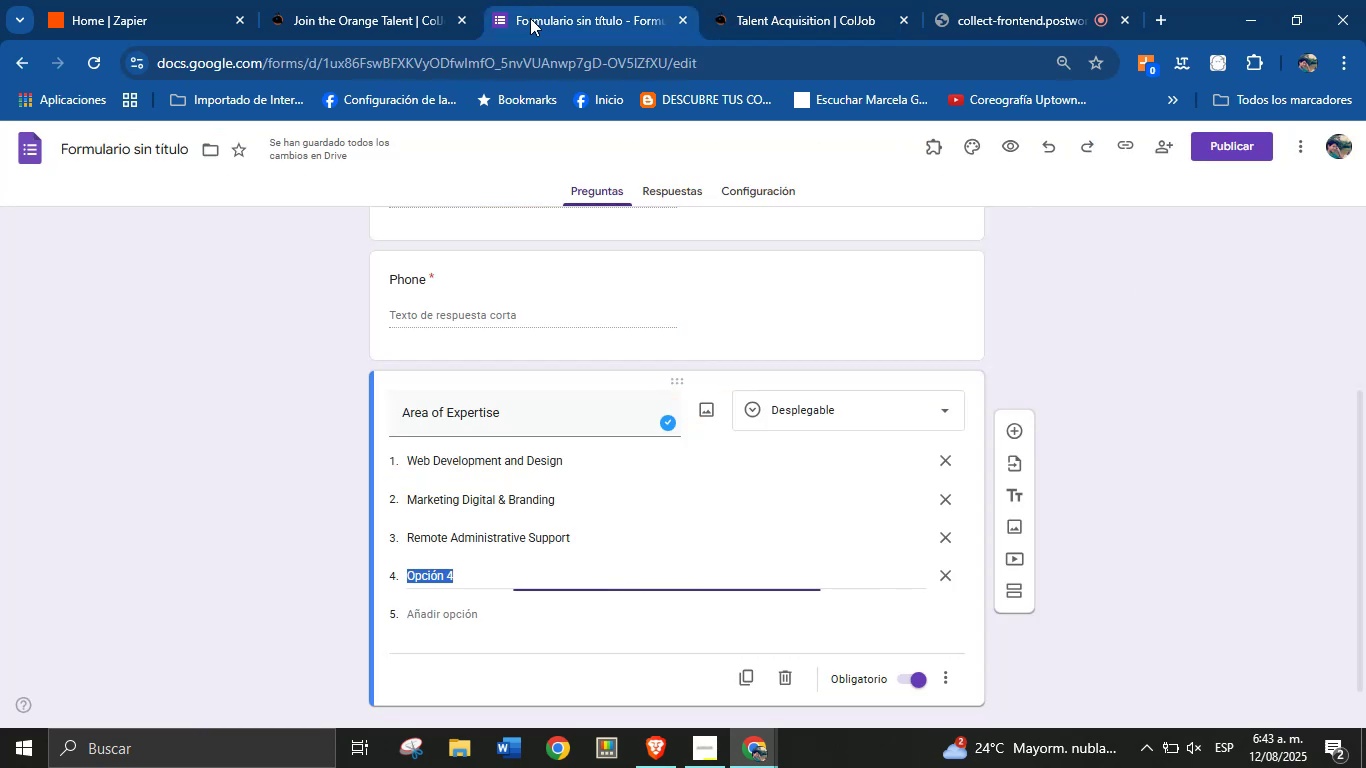 
key(Control+V)
 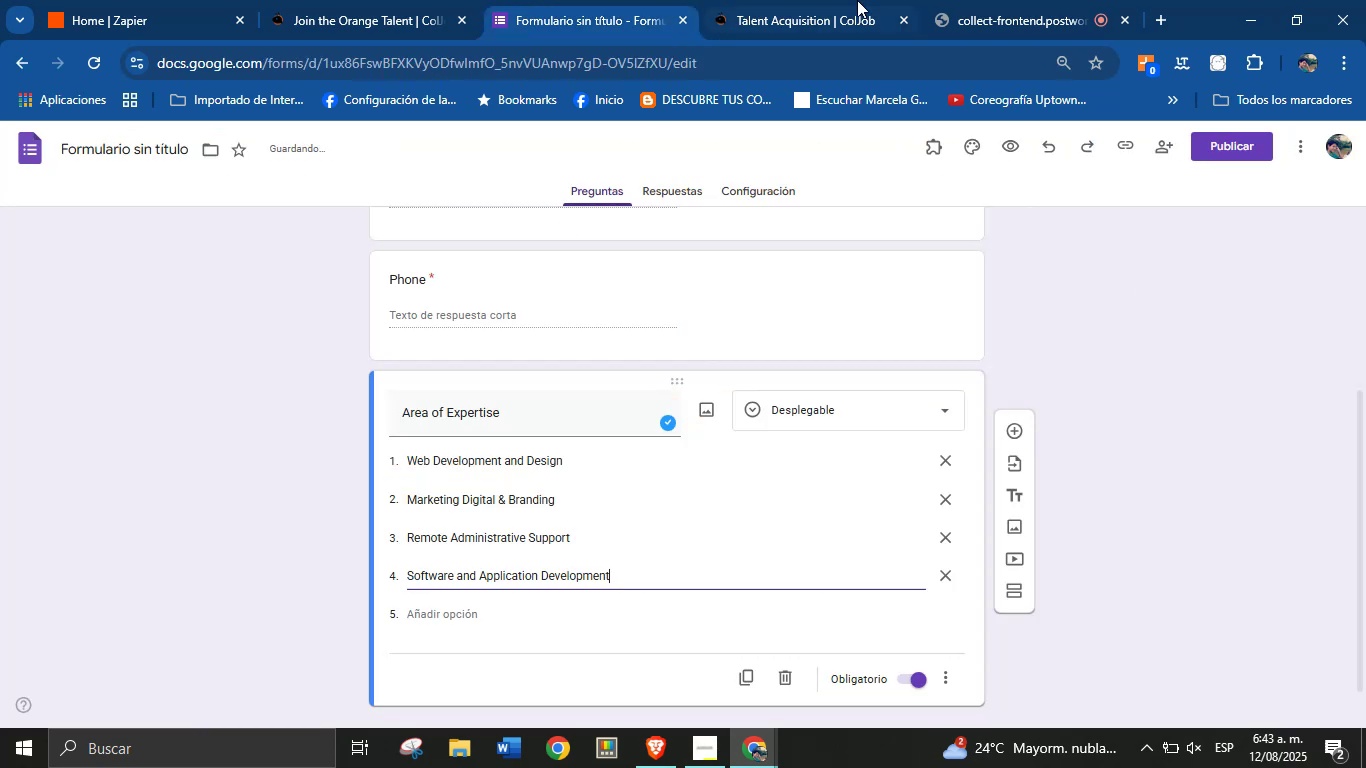 
left_click([836, 0])
 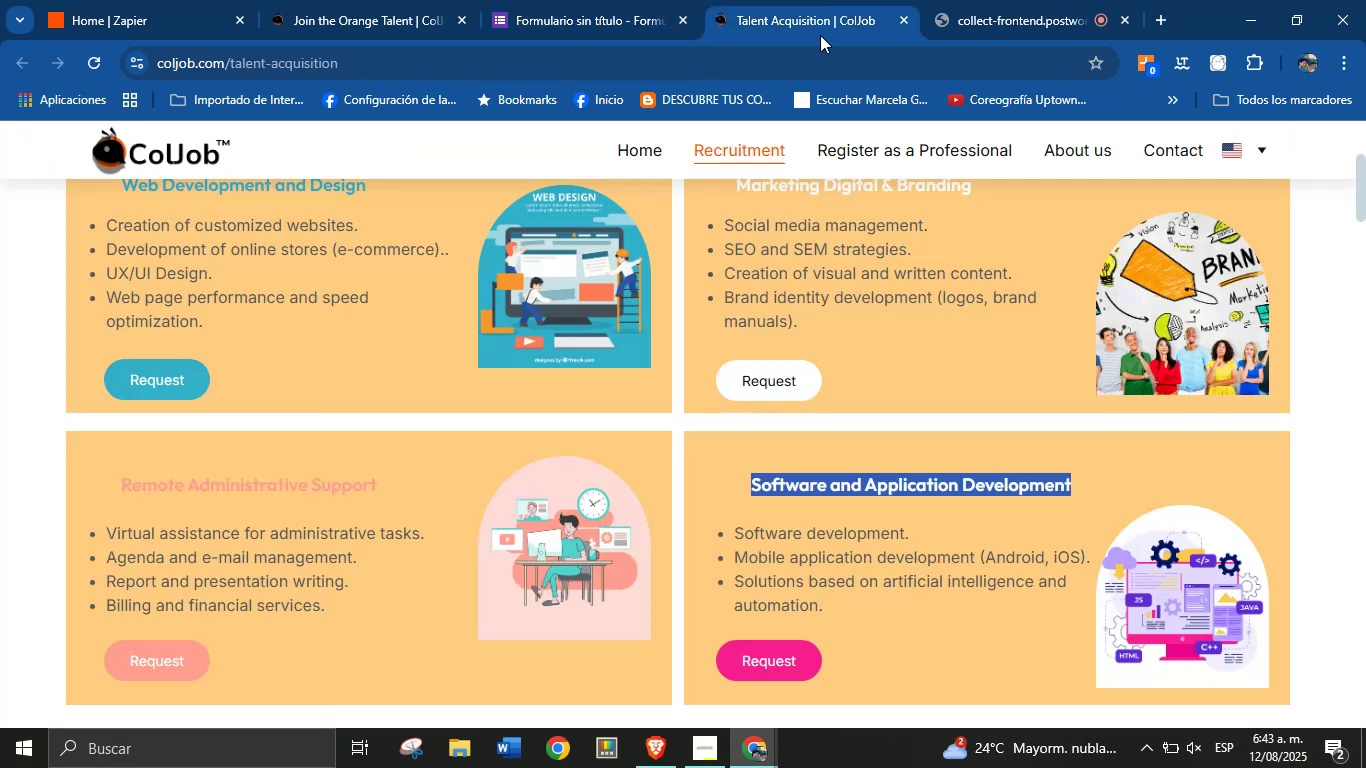 
scroll: coordinate [337, 536], scroll_direction: down, amount: 4.0
 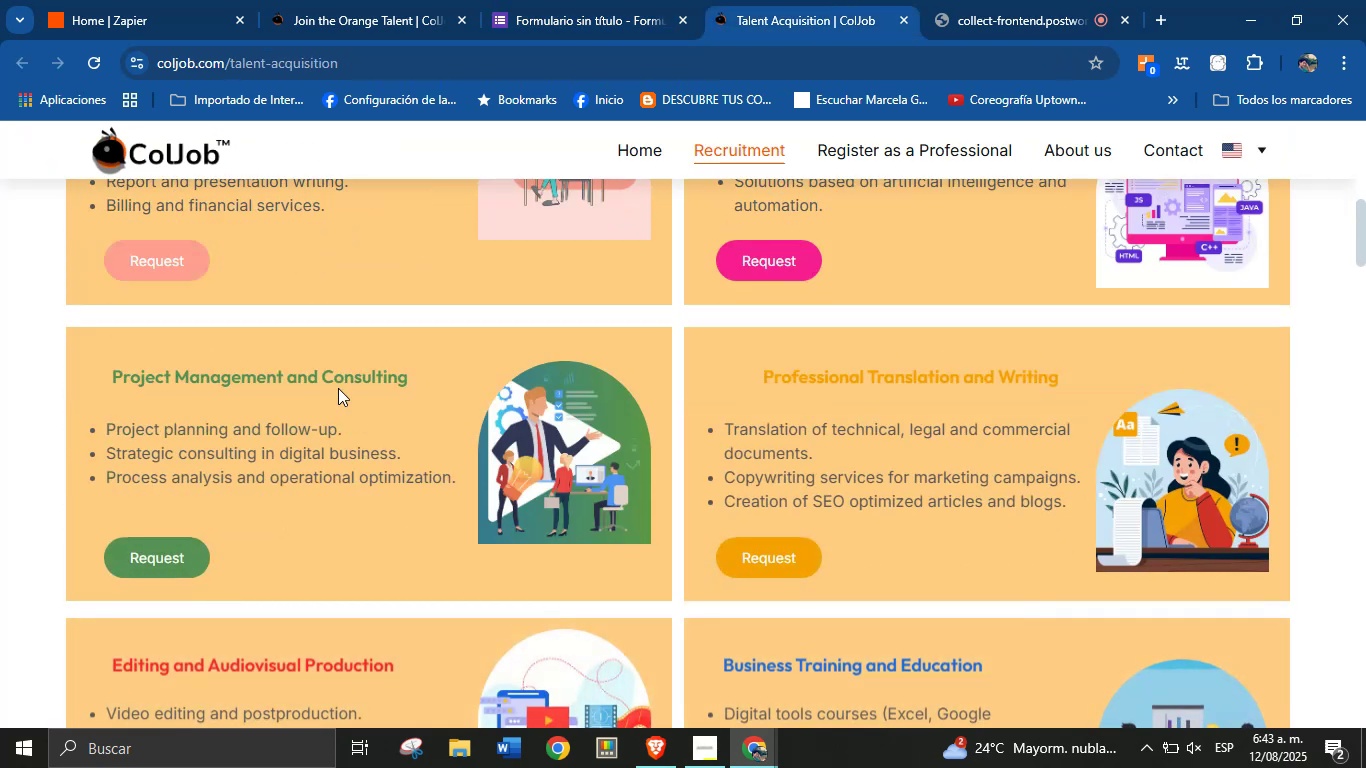 
double_click([339, 380])
 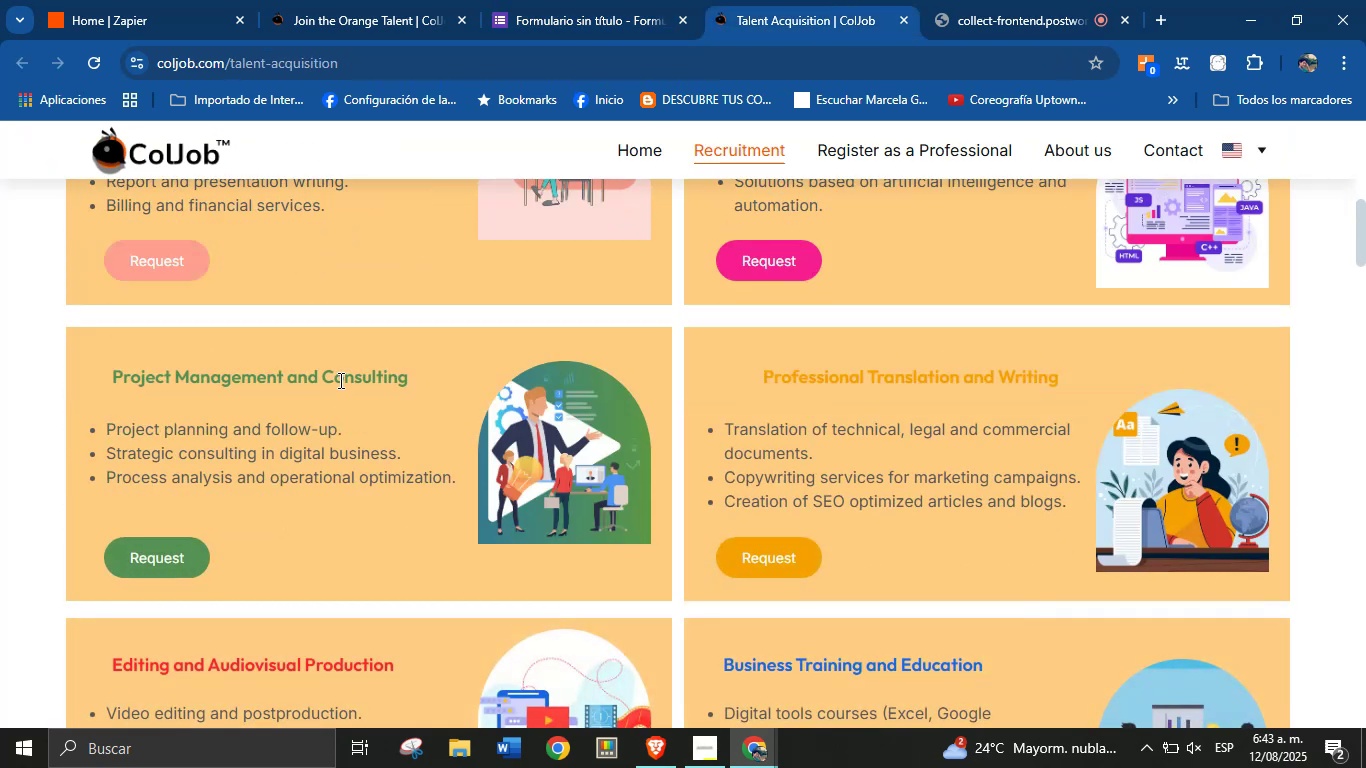 
triple_click([339, 380])
 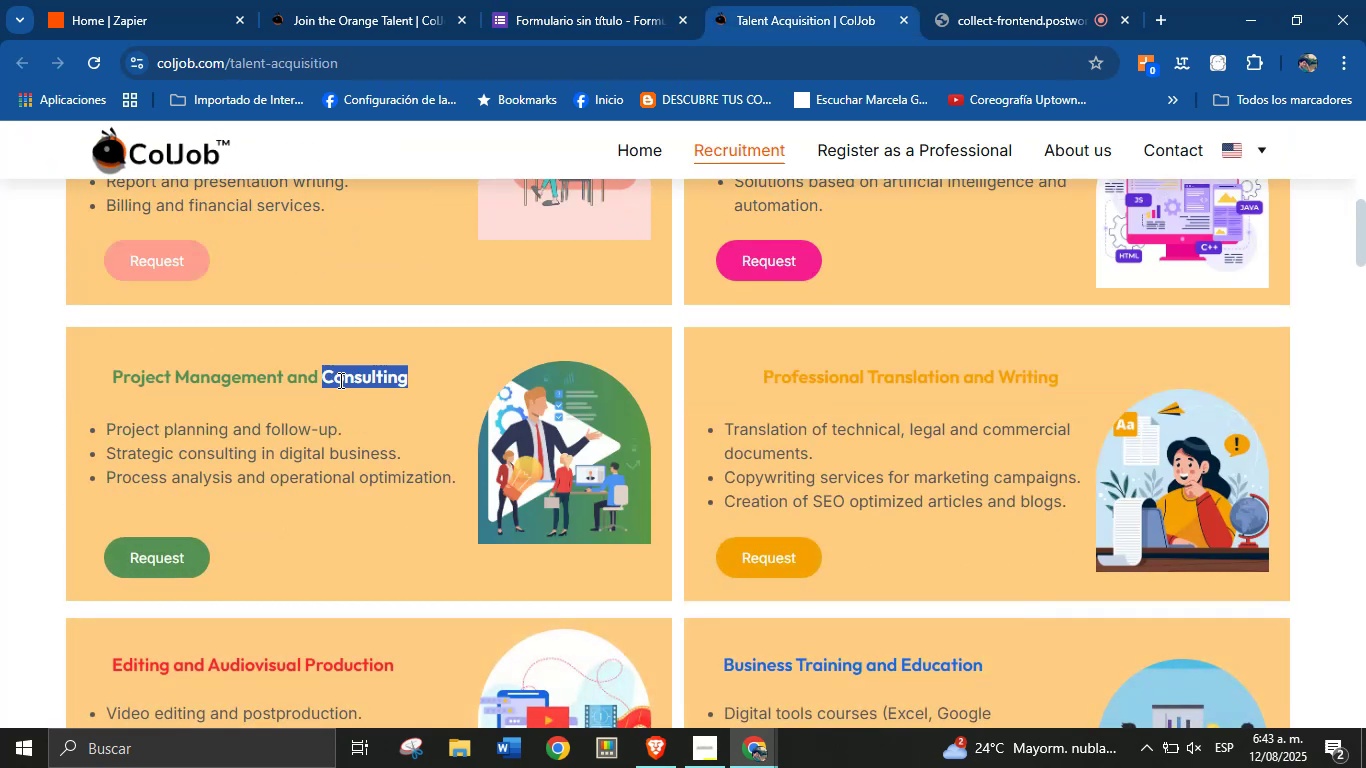 
triple_click([339, 380])
 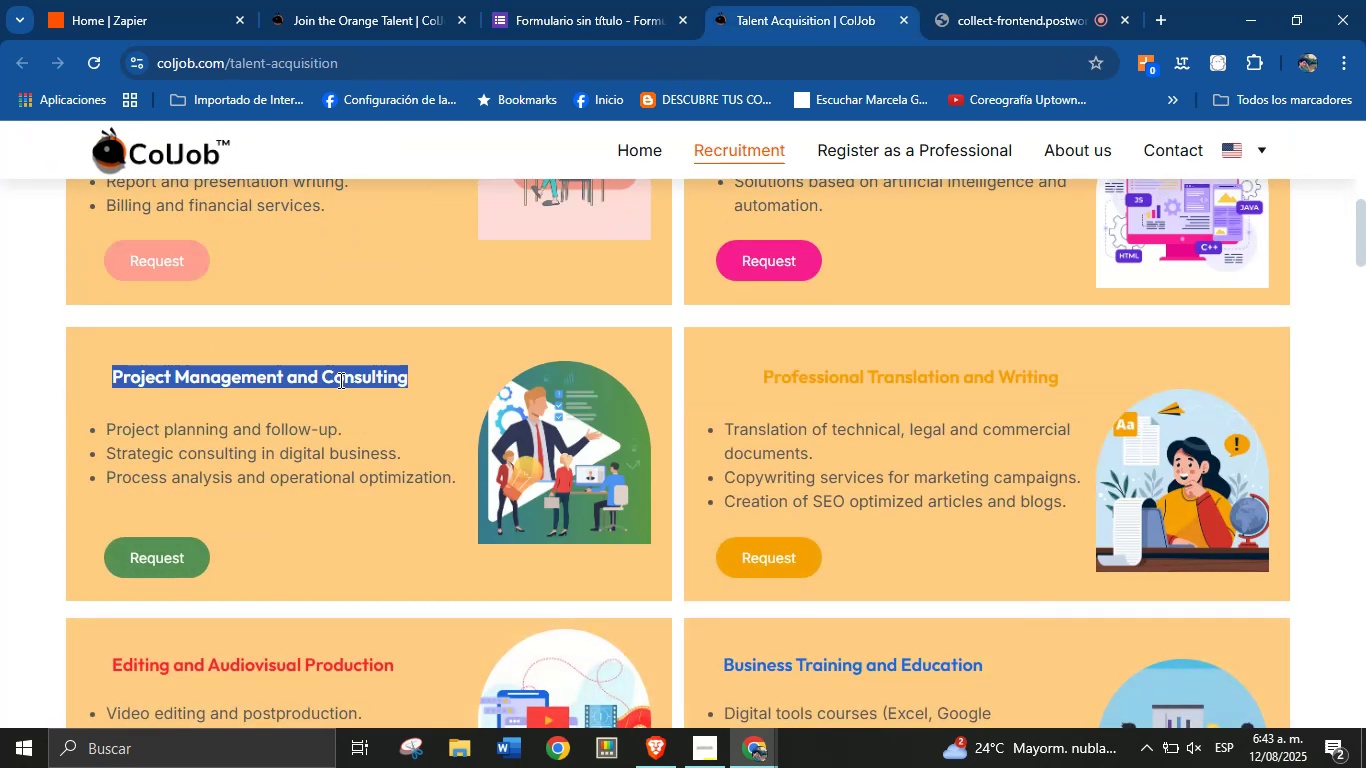 
key(Control+C)
 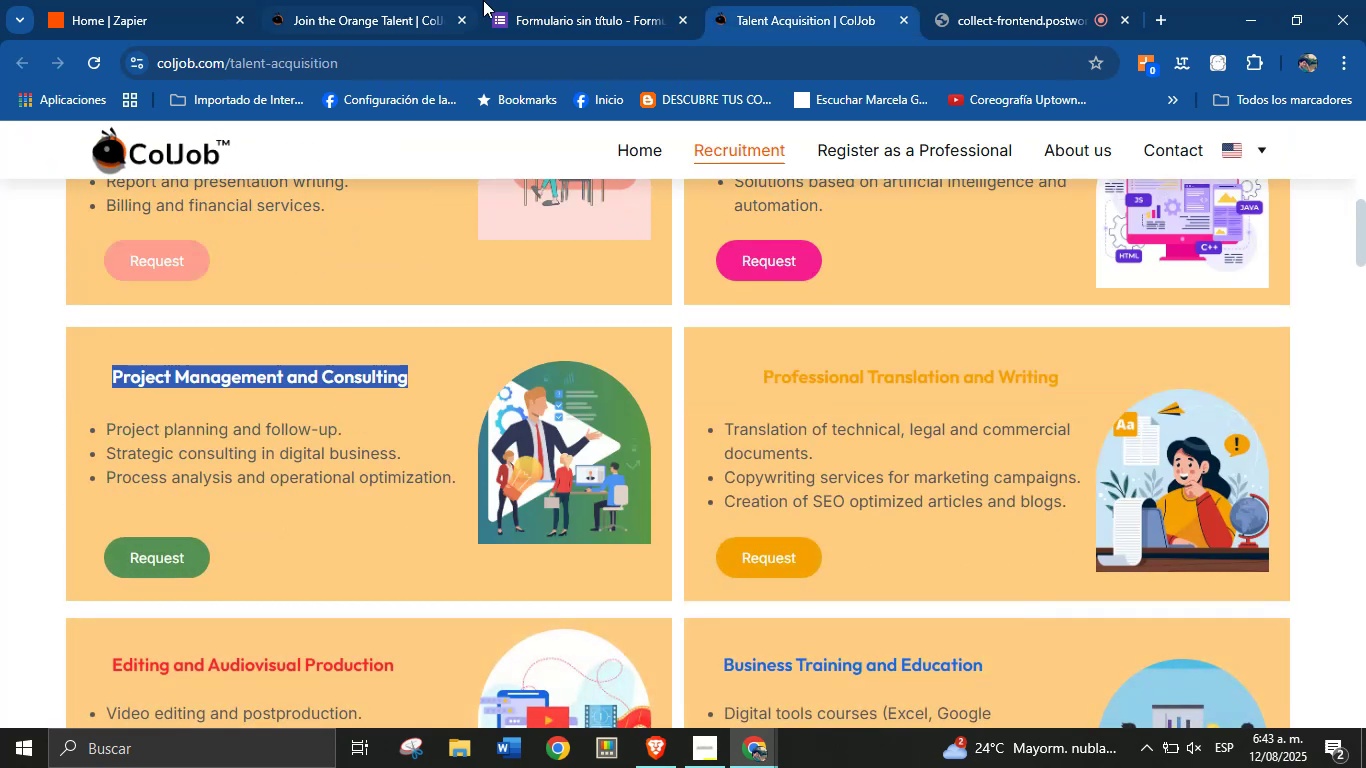 
left_click([551, 0])
 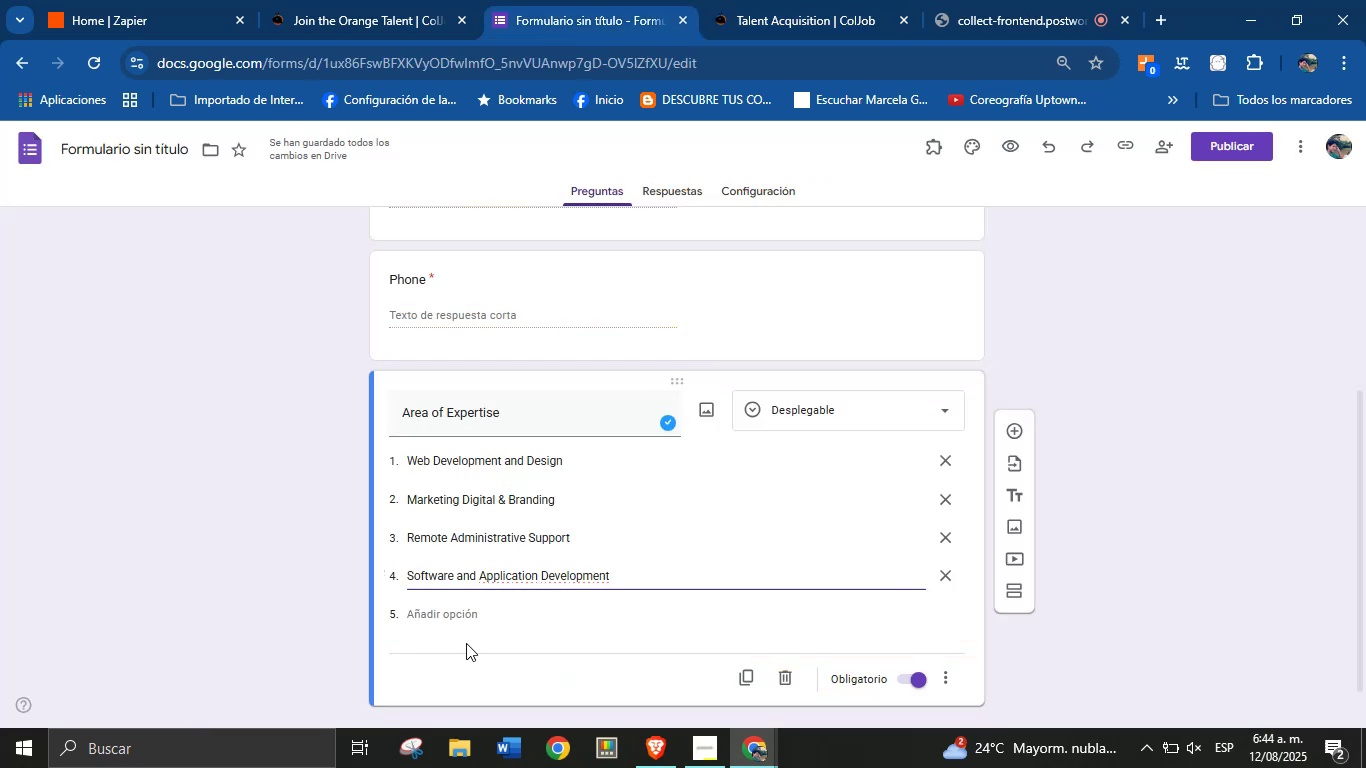 
left_click([446, 620])
 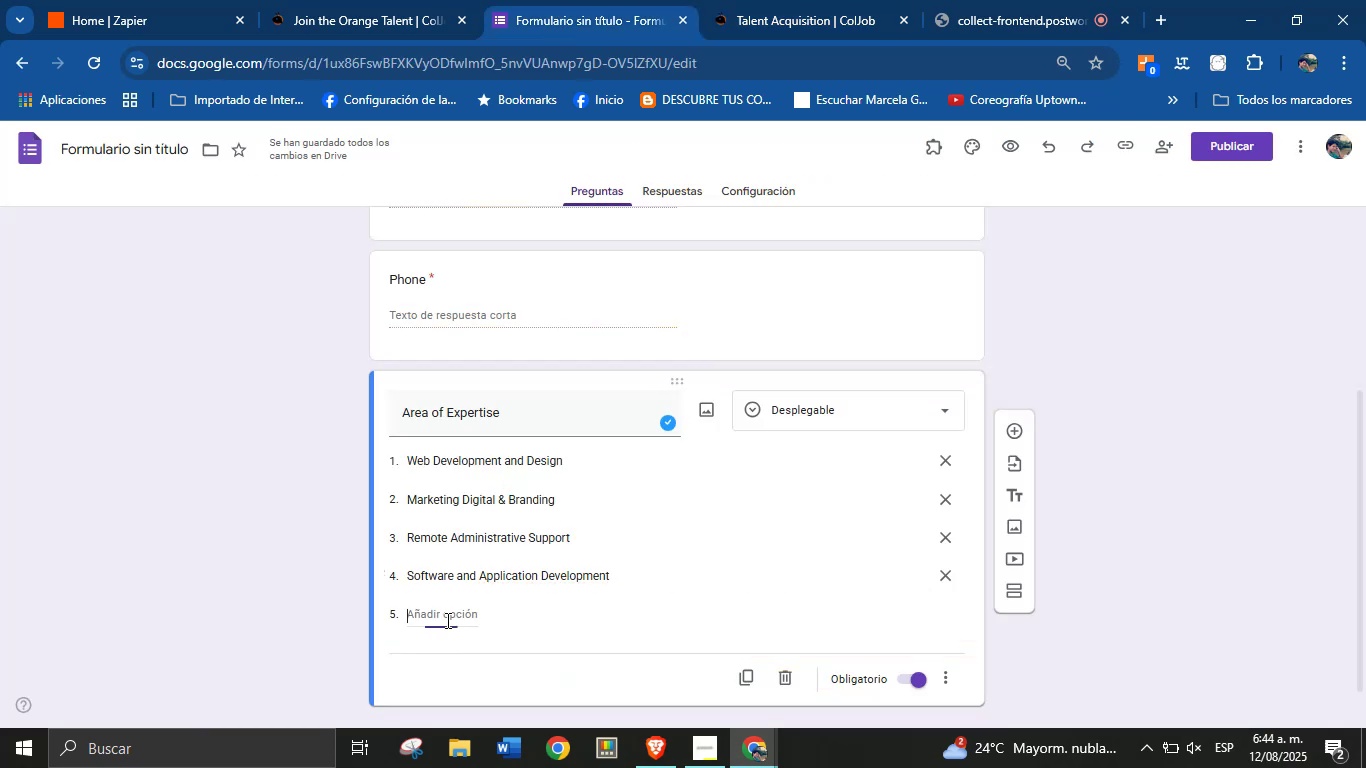 
key(Control+V)
 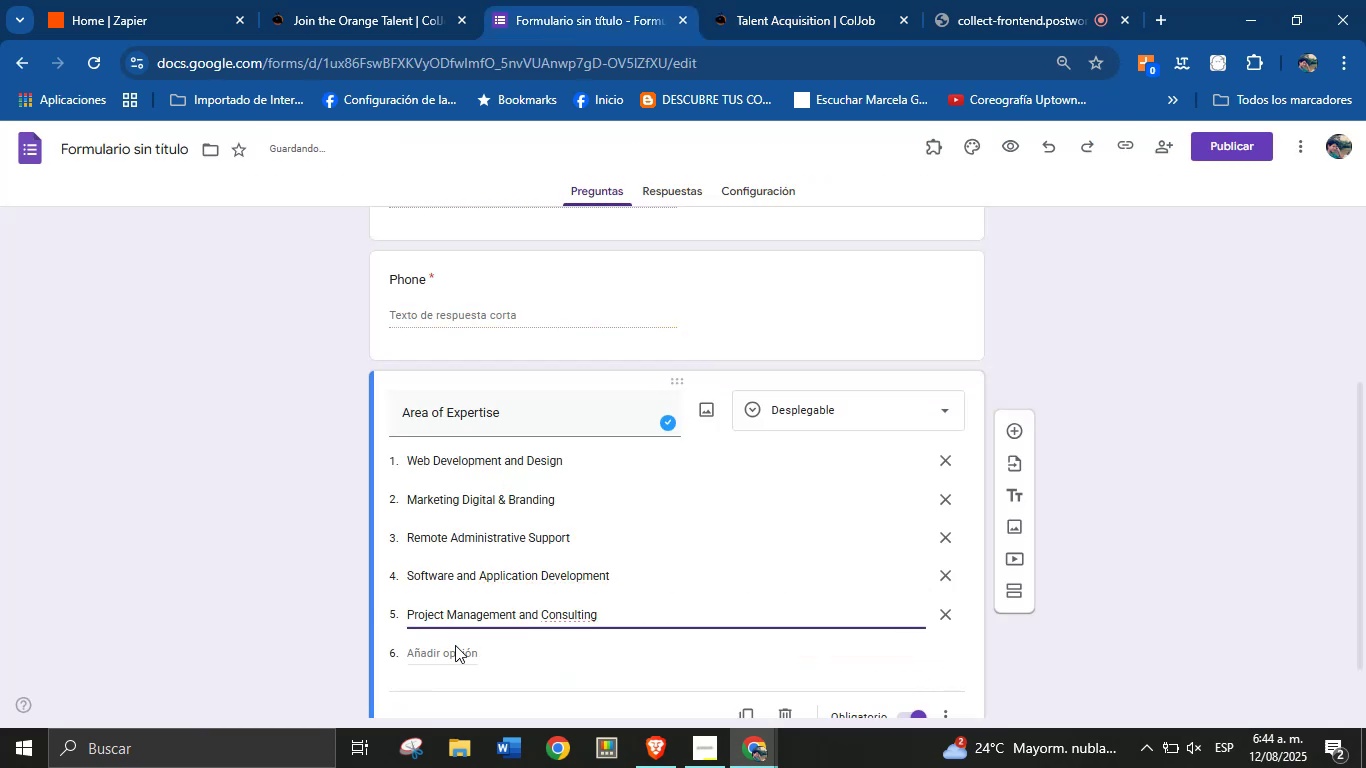 
left_click([456, 655])
 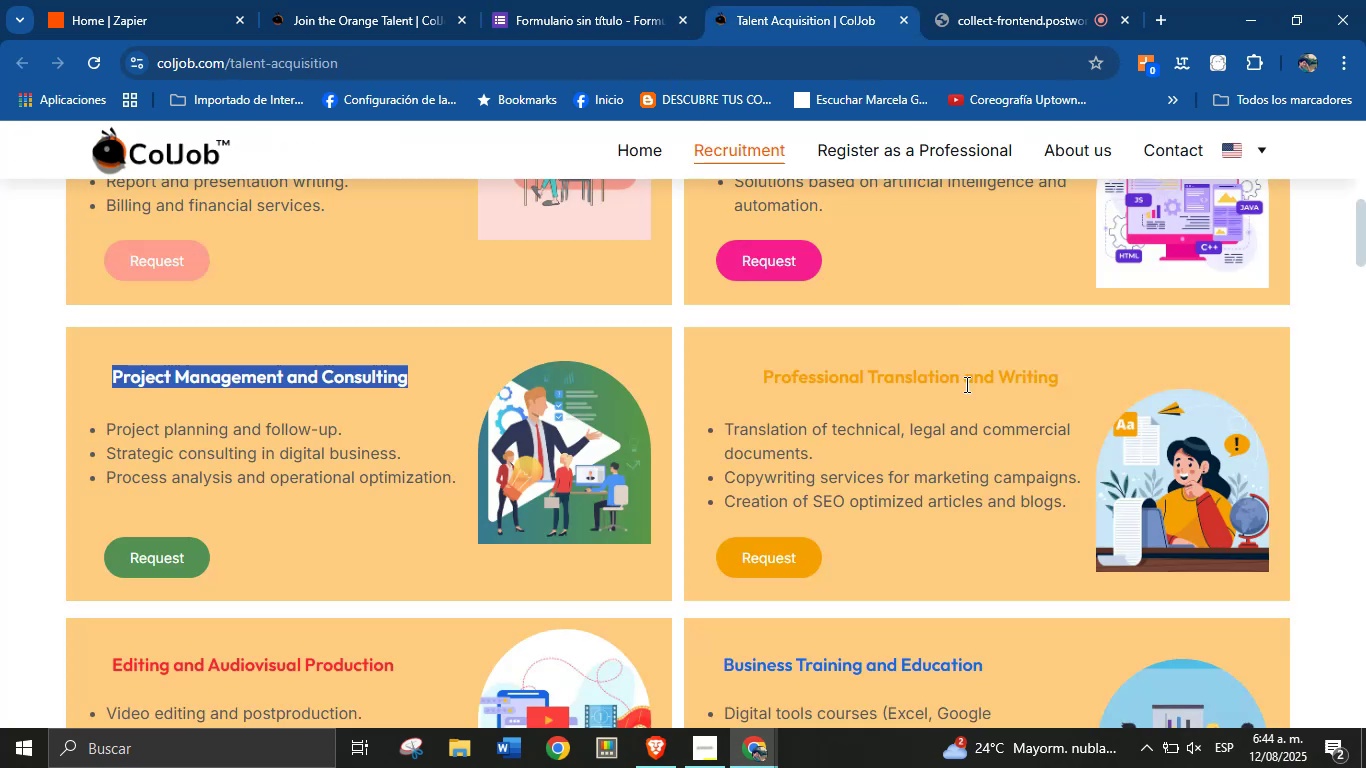 
double_click([876, 375])
 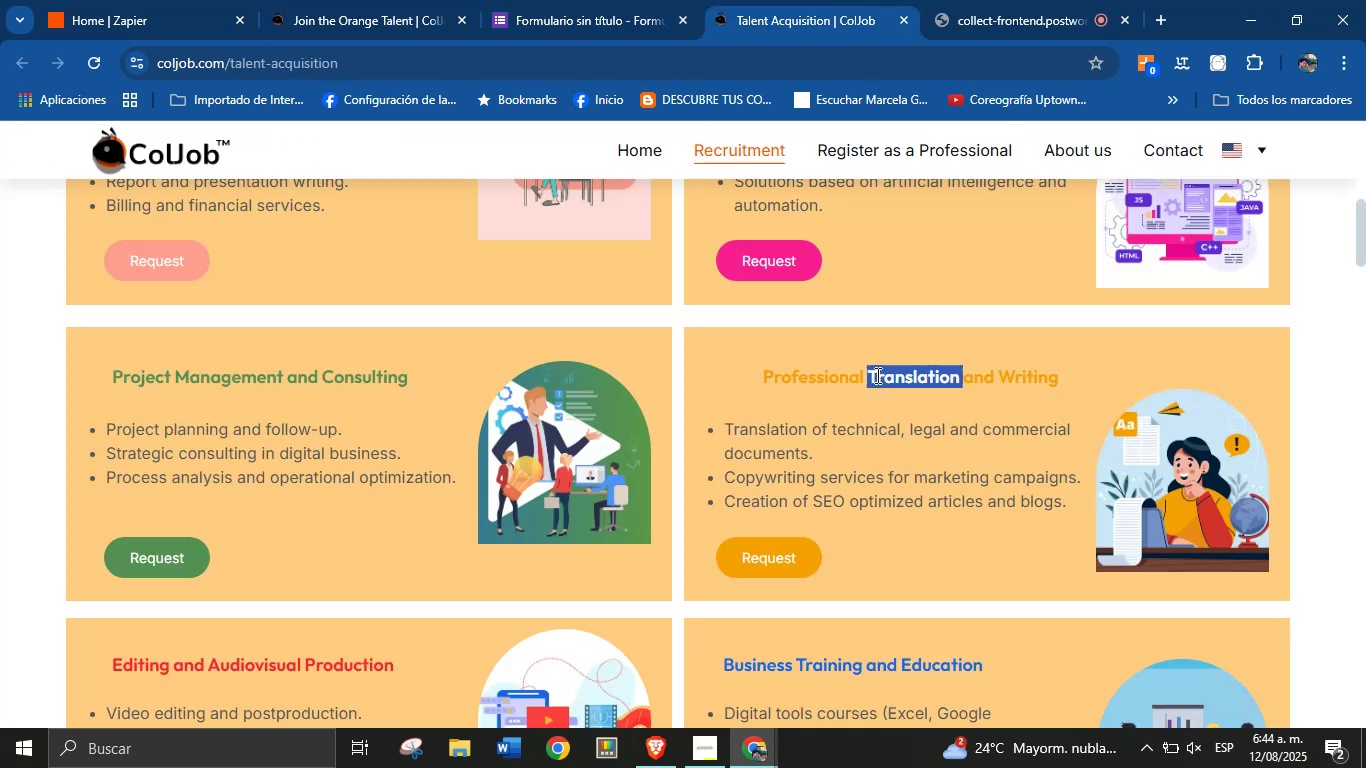 
triple_click([876, 375])
 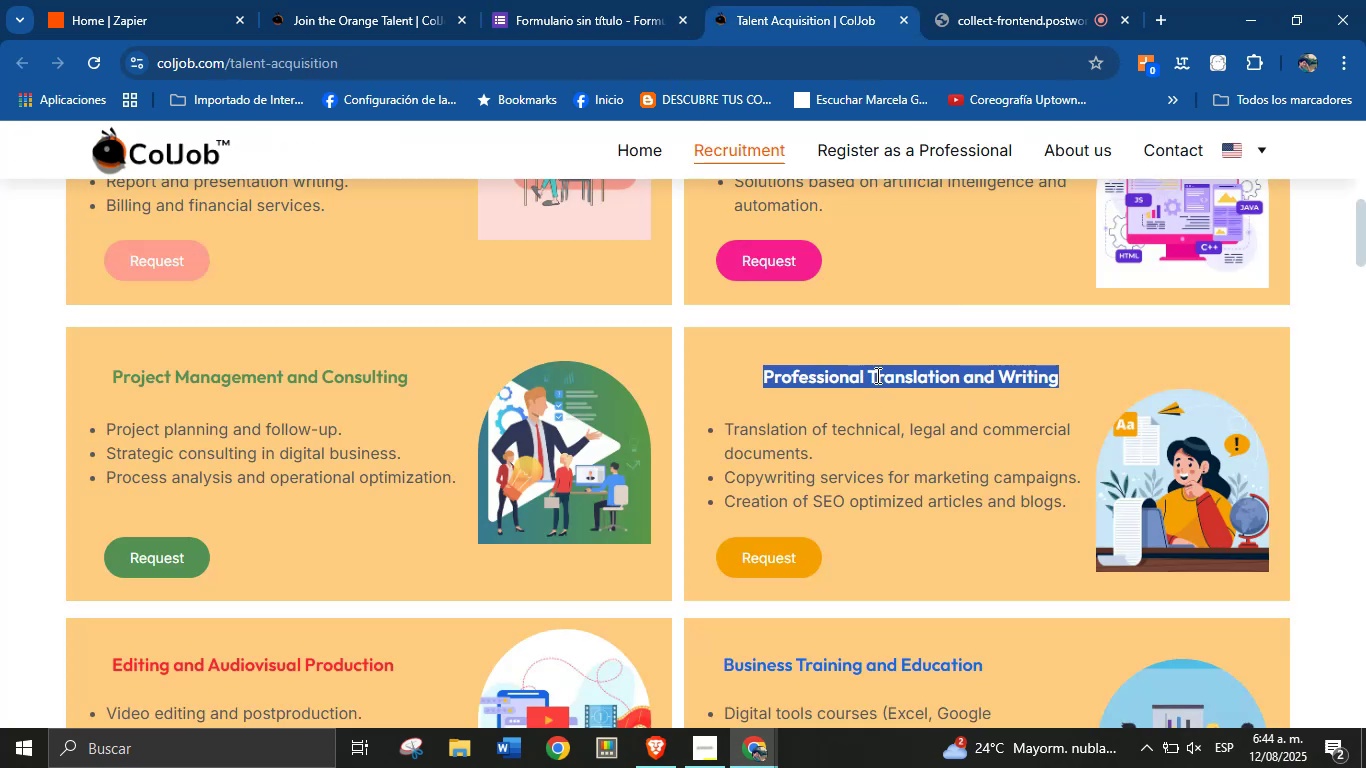 
key(Control+C)
 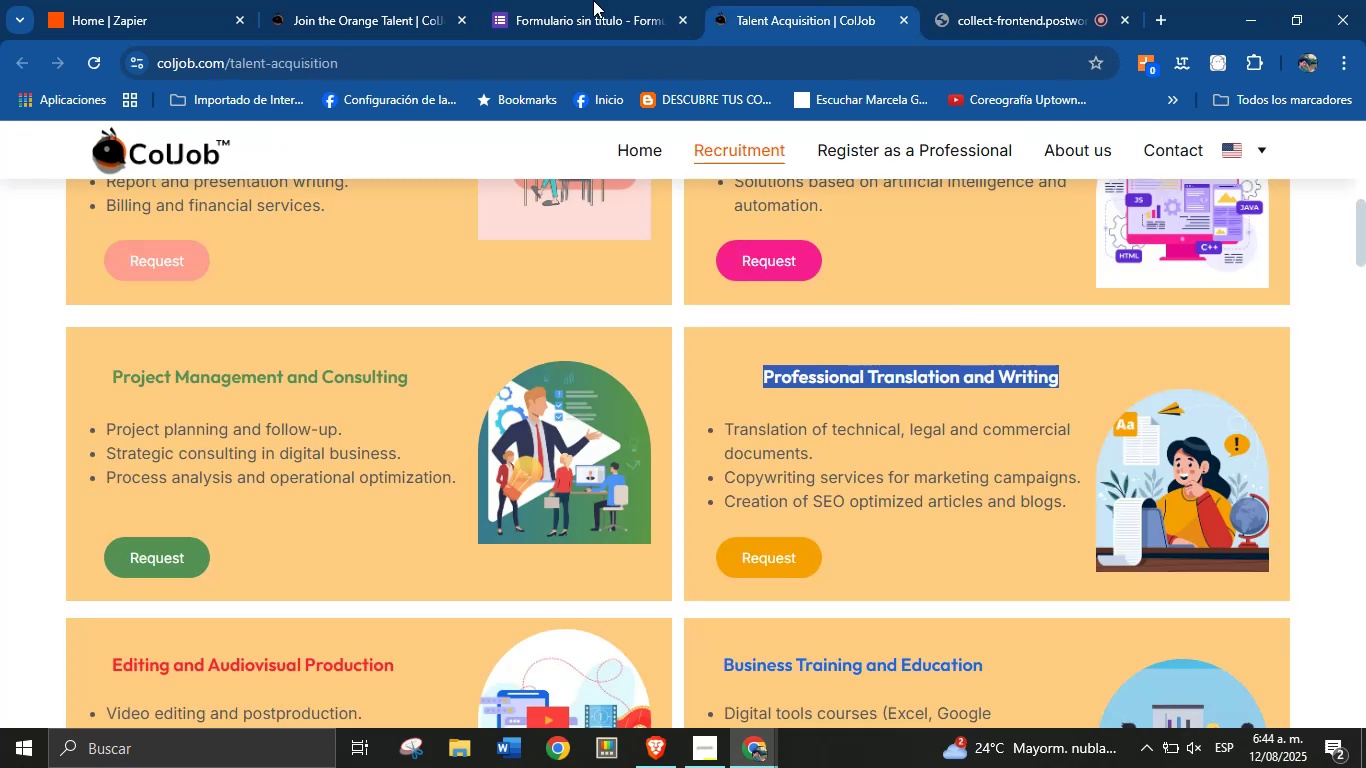 
left_click([582, 0])
 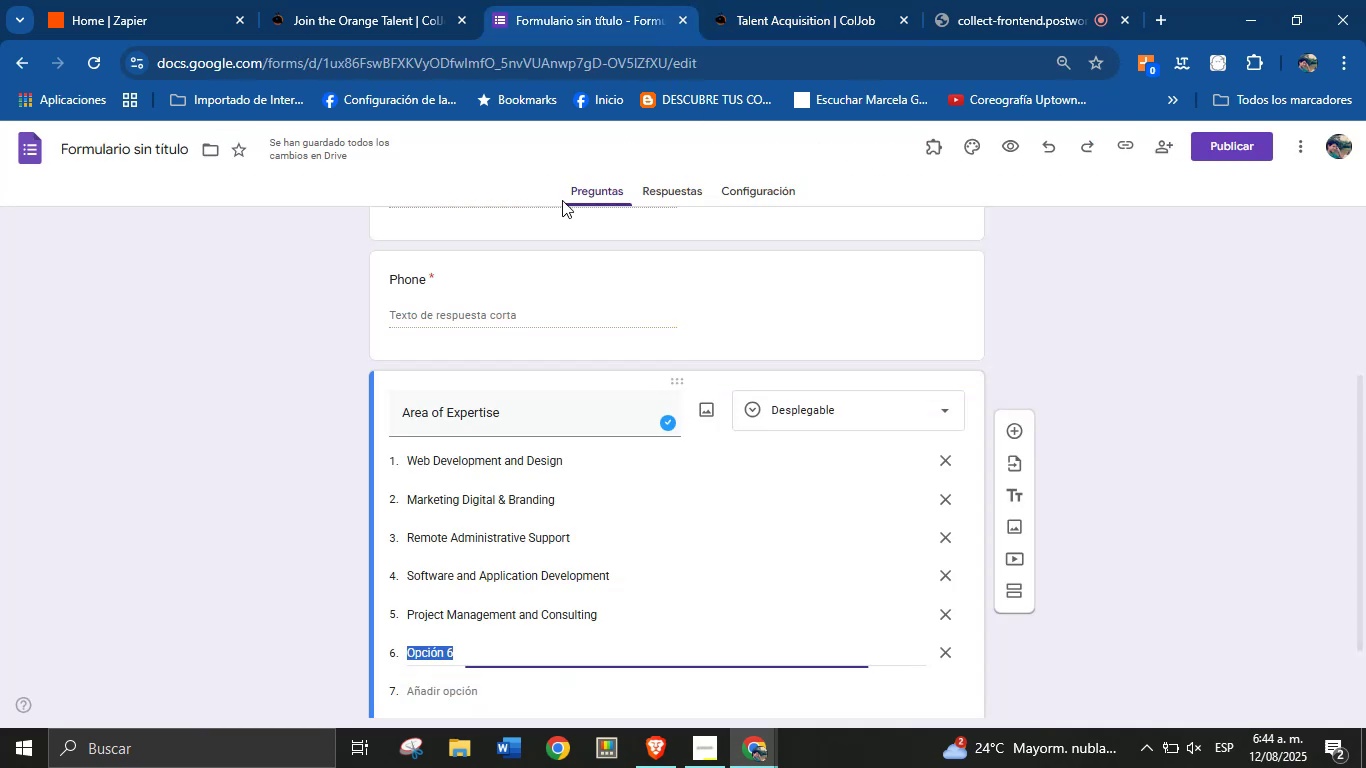 
scroll: coordinate [531, 378], scroll_direction: up, amount: 1.0
 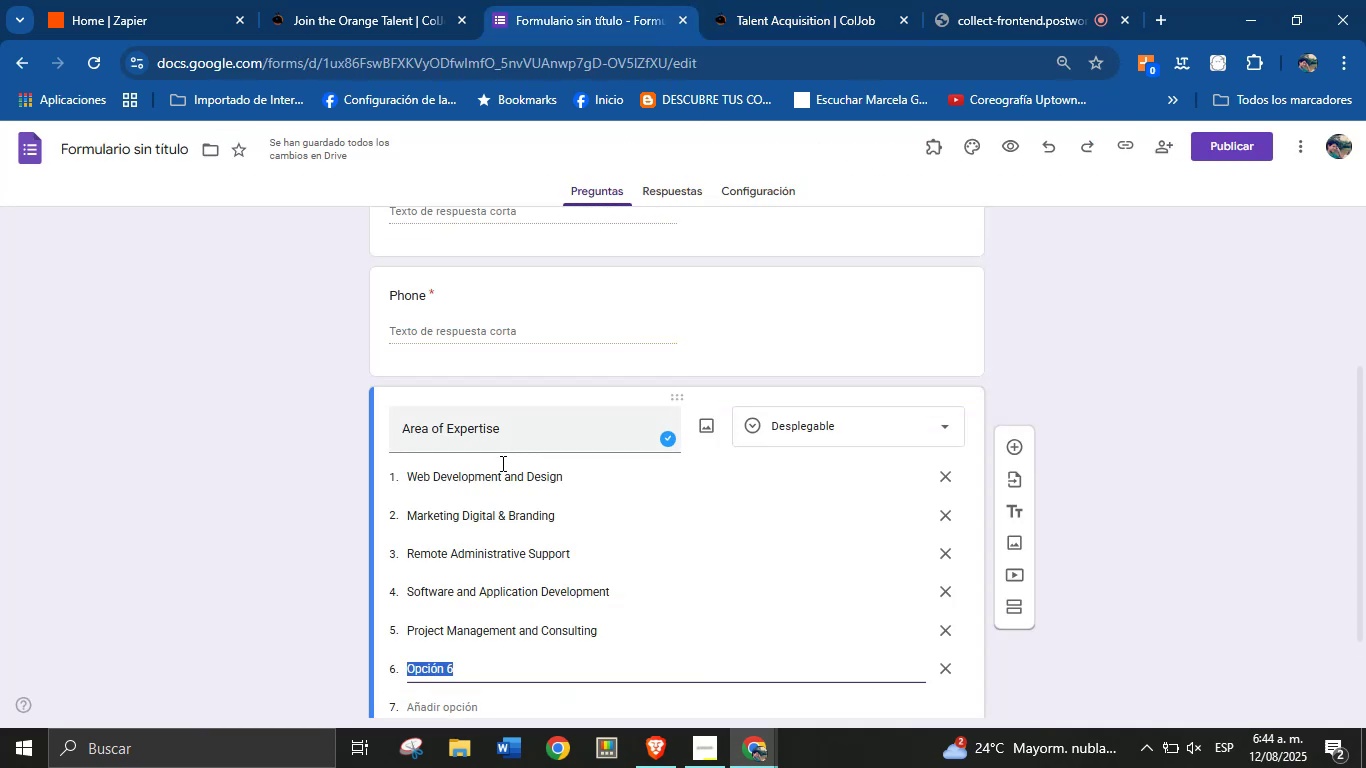 
key(Control+V)
 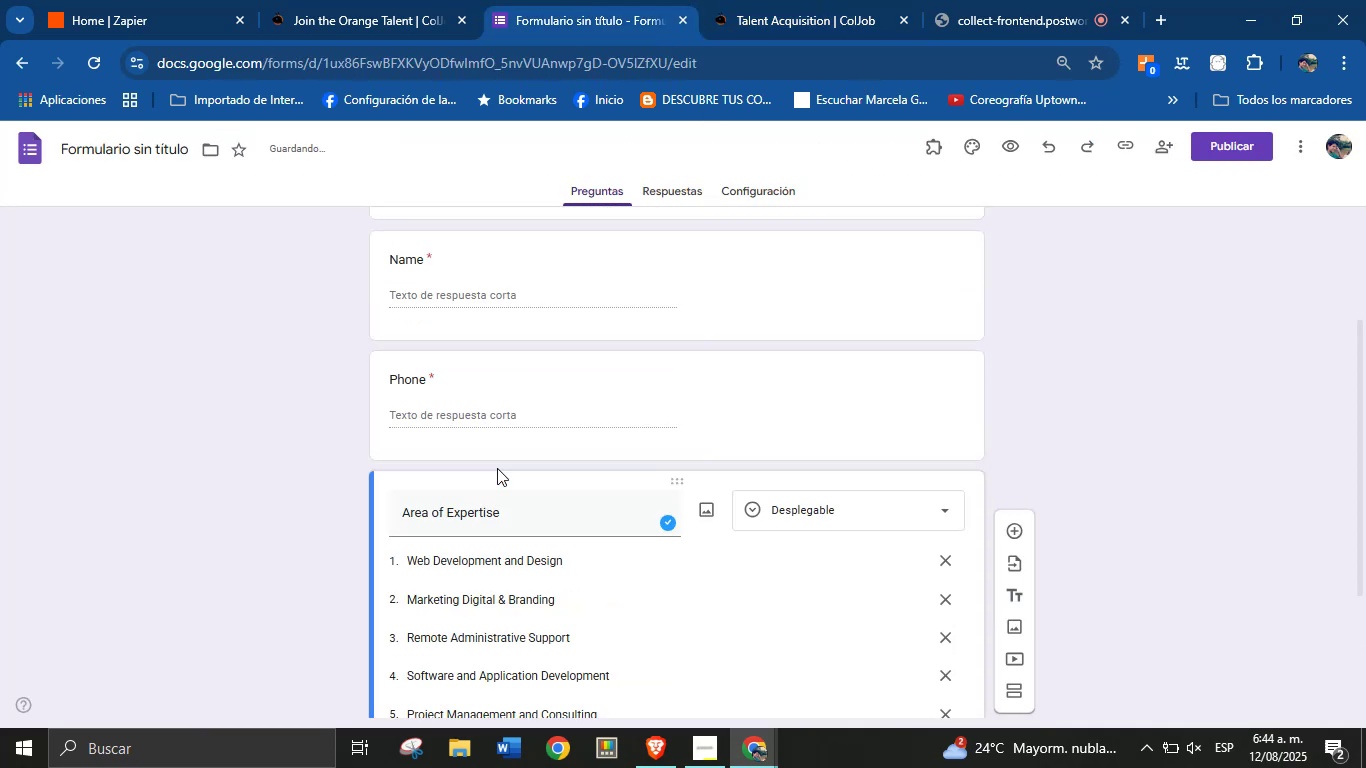 
scroll: coordinate [526, 551], scroll_direction: down, amount: 2.0
 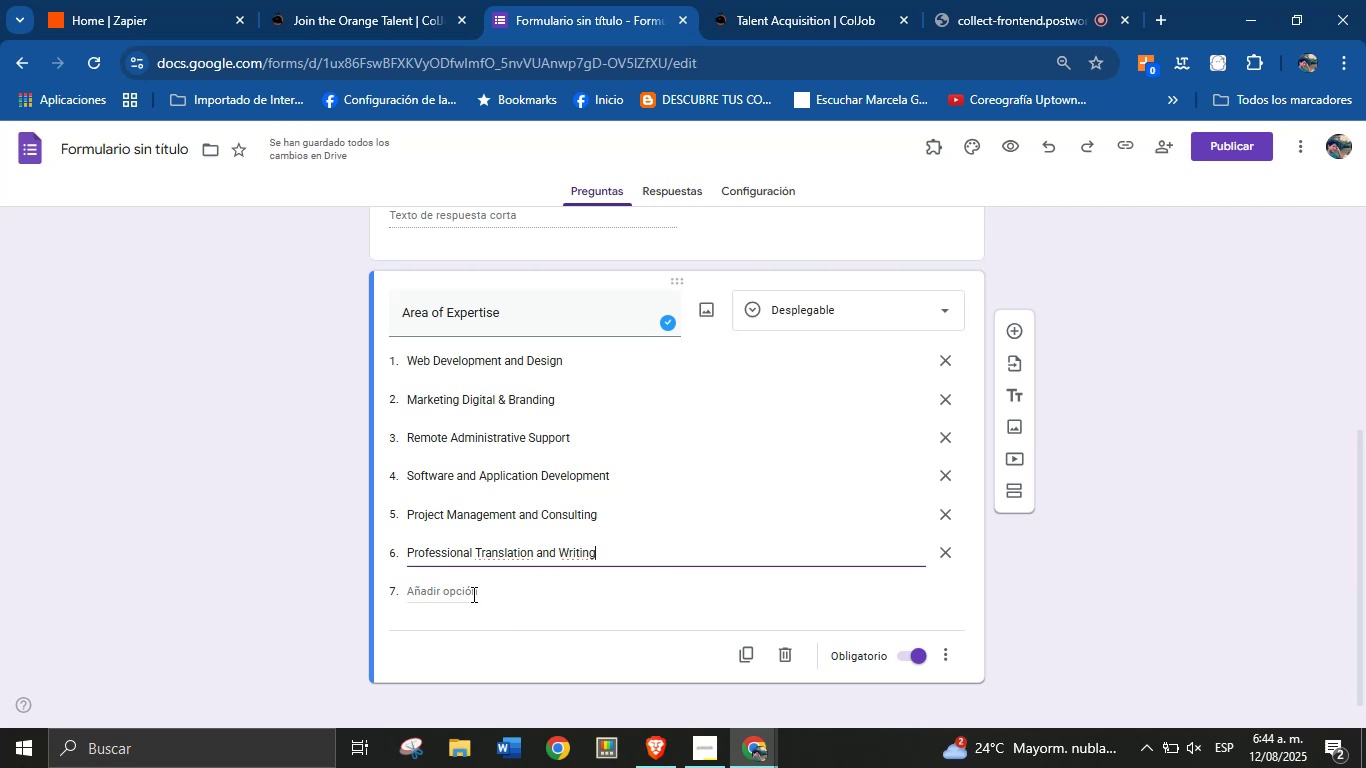 
left_click([471, 594])
 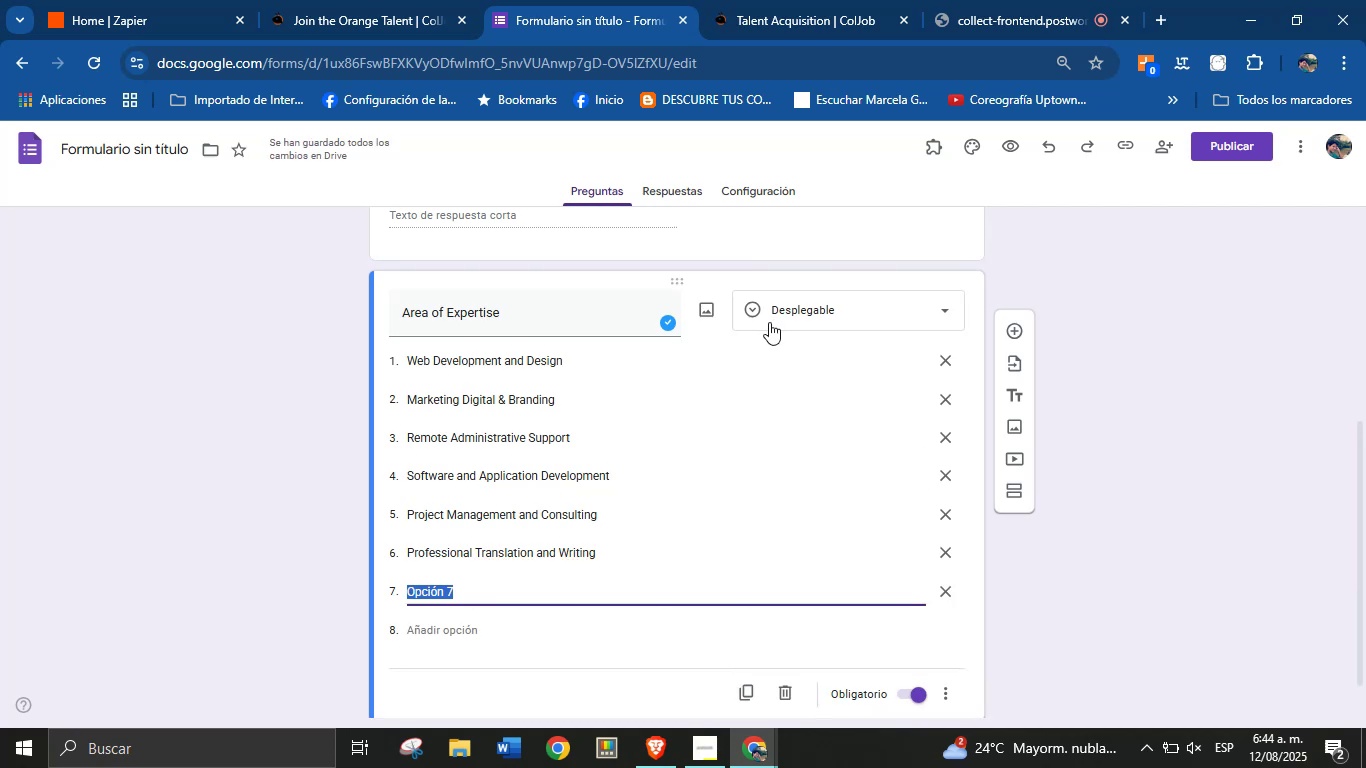 
left_click([945, 357])
 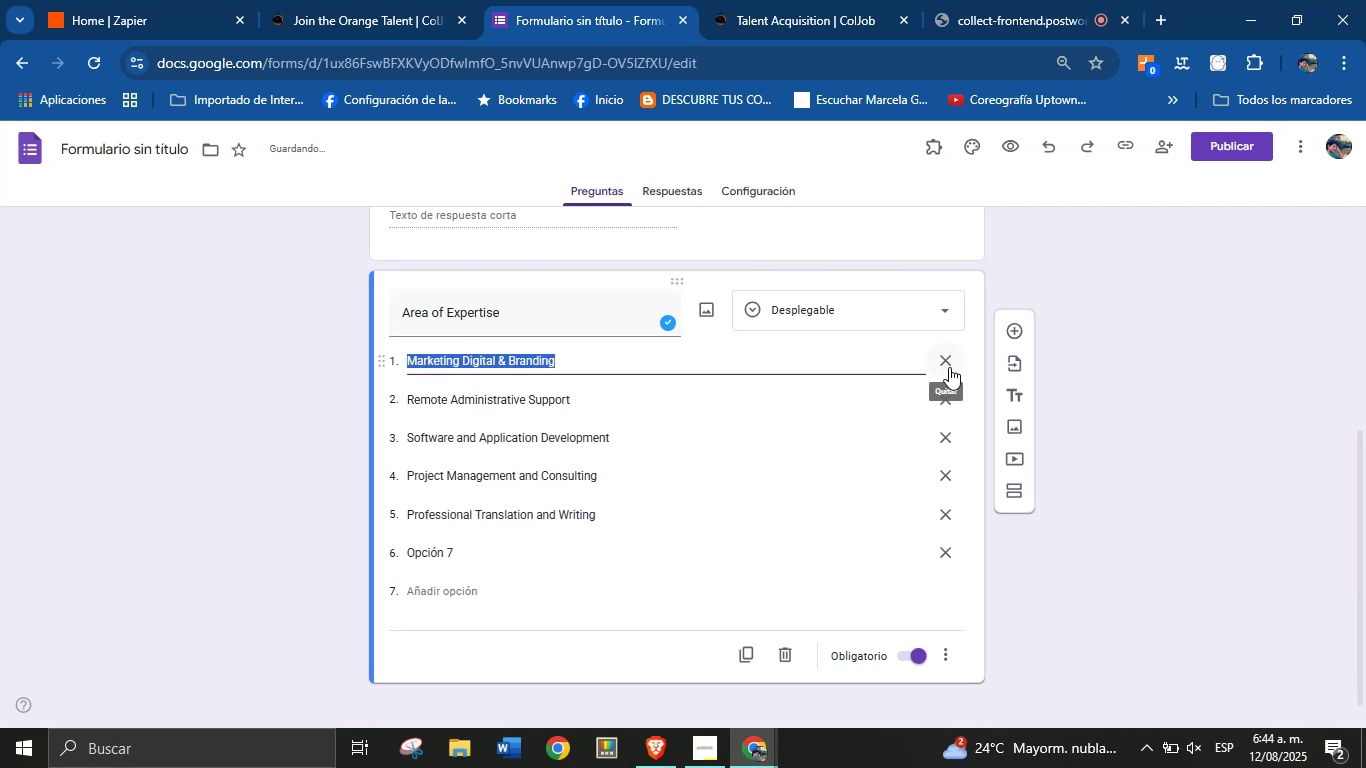 
double_click([950, 362])
 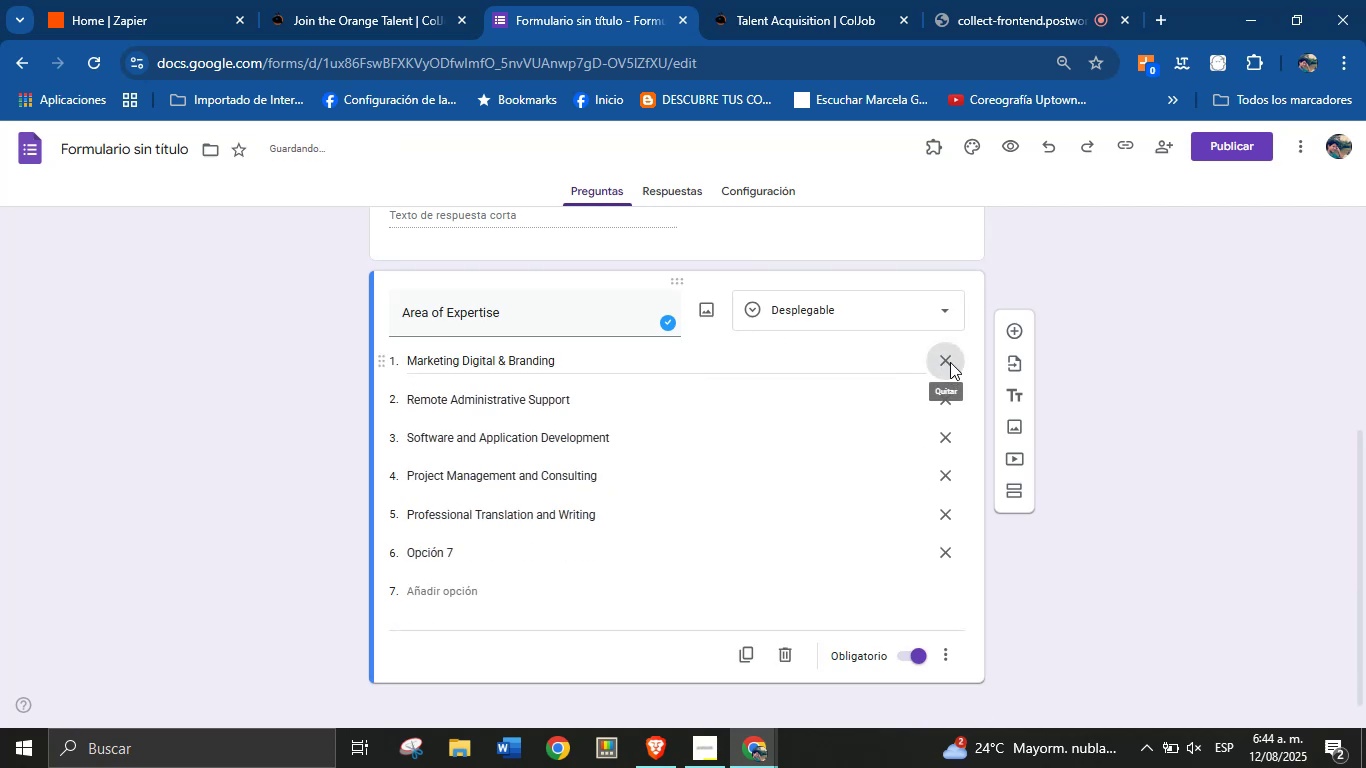 
triple_click([950, 362])
 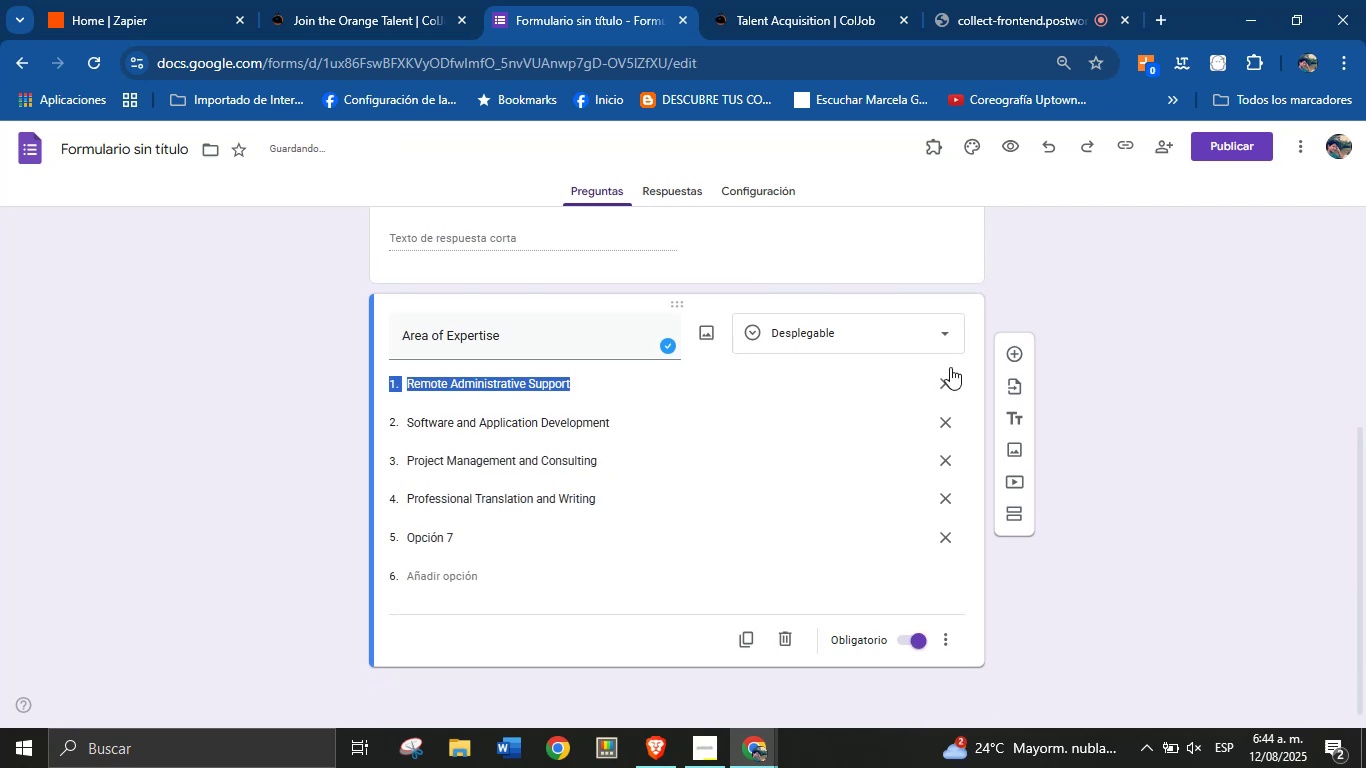 
left_click([949, 377])
 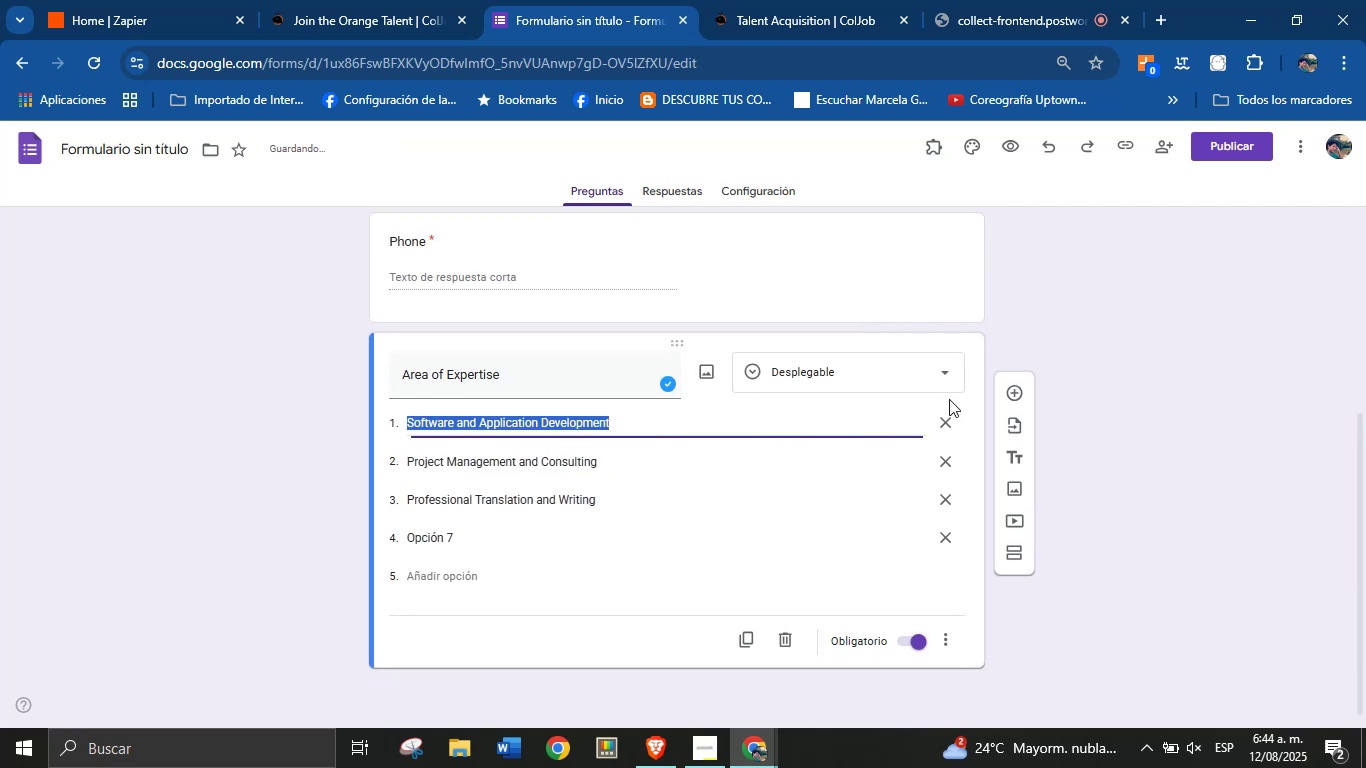 
left_click([949, 417])
 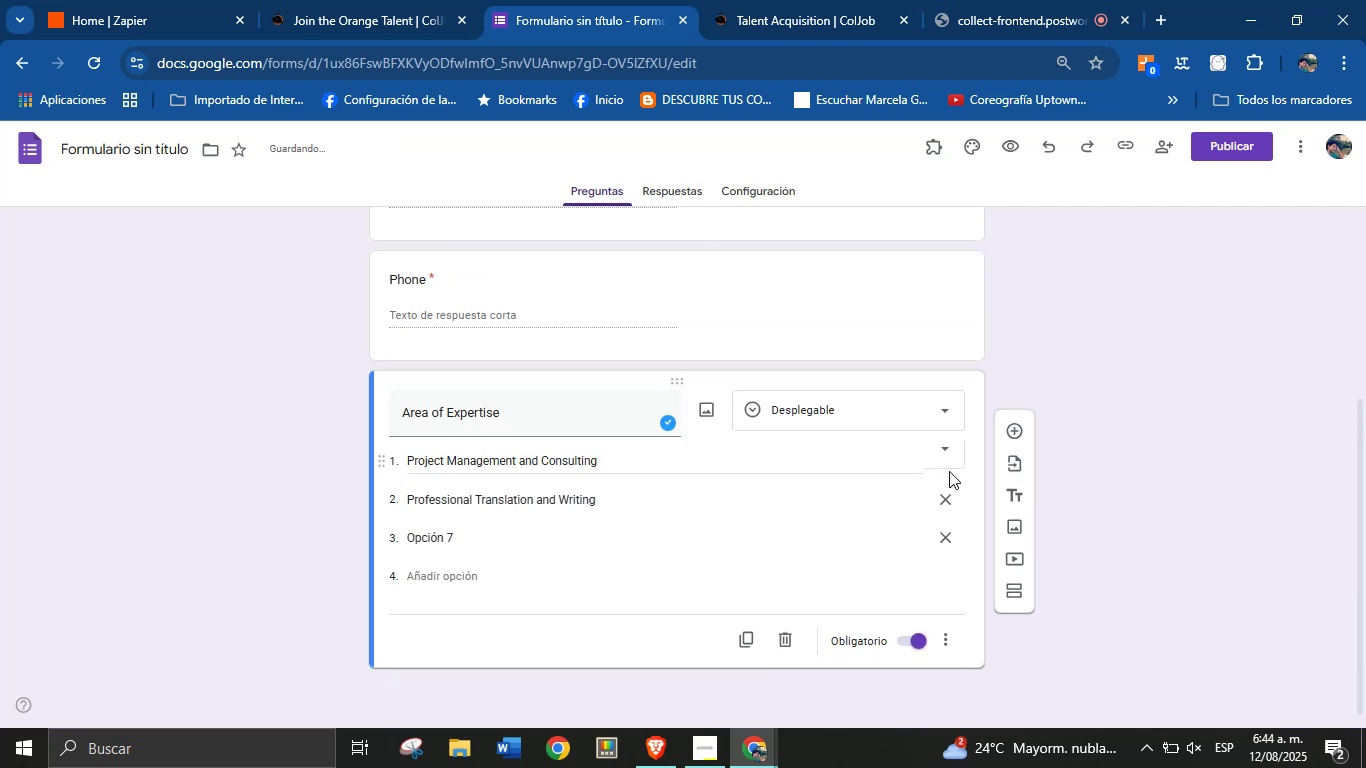 
left_click([949, 498])
 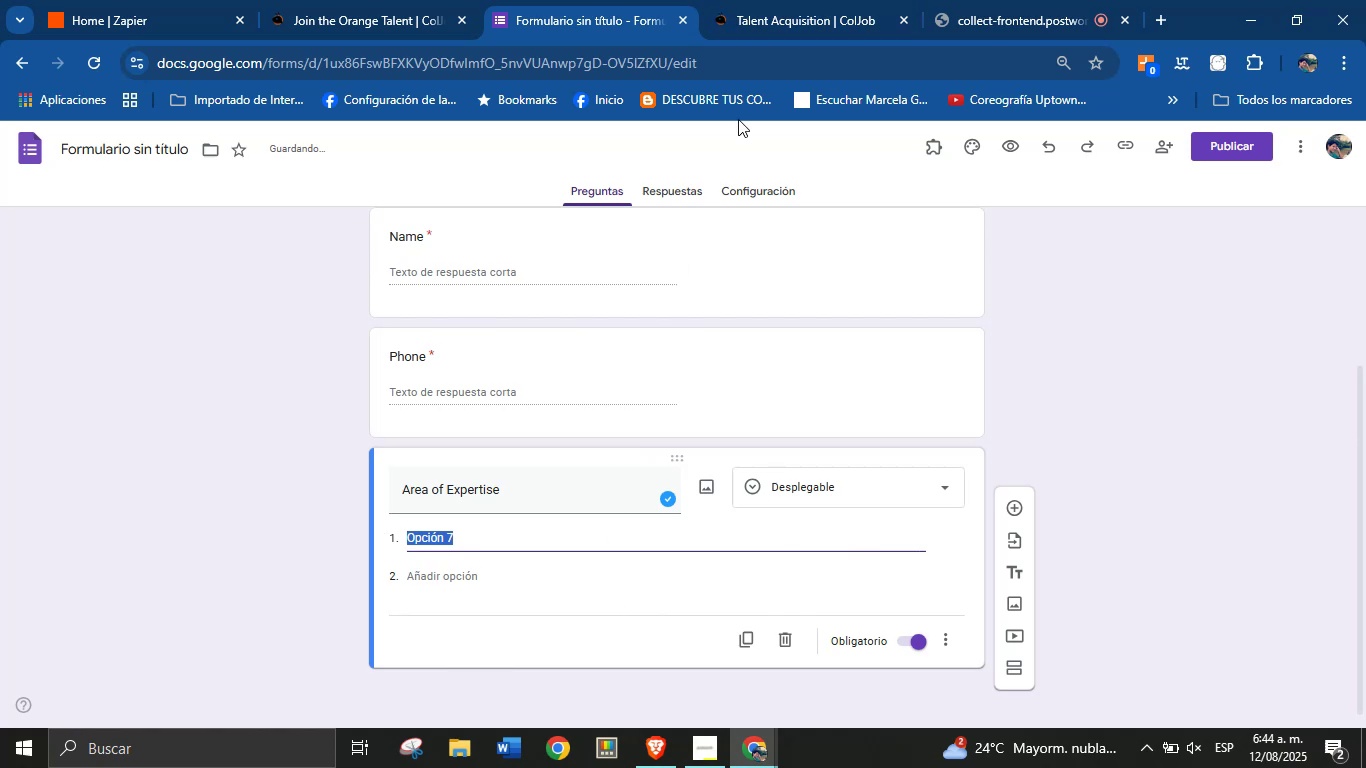 
left_click([336, 0])
 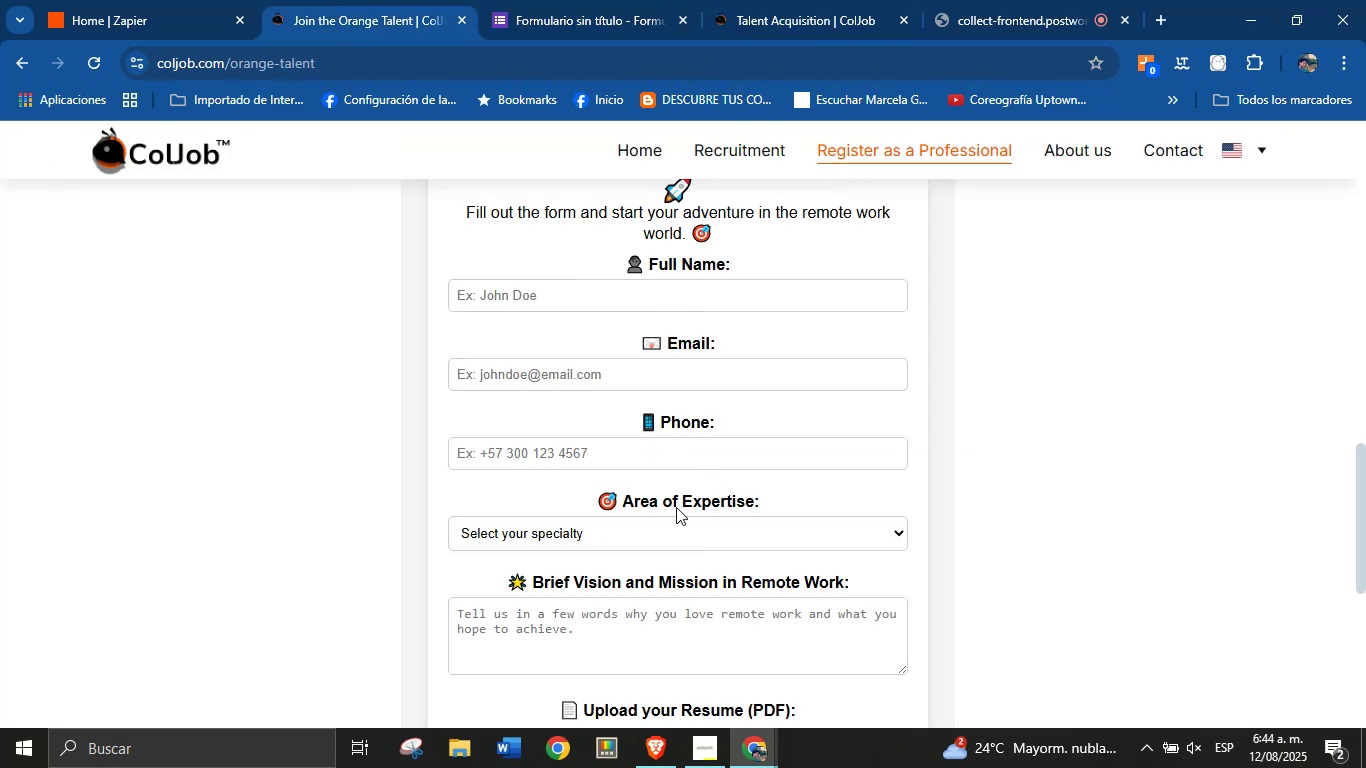 
left_click([671, 544])
 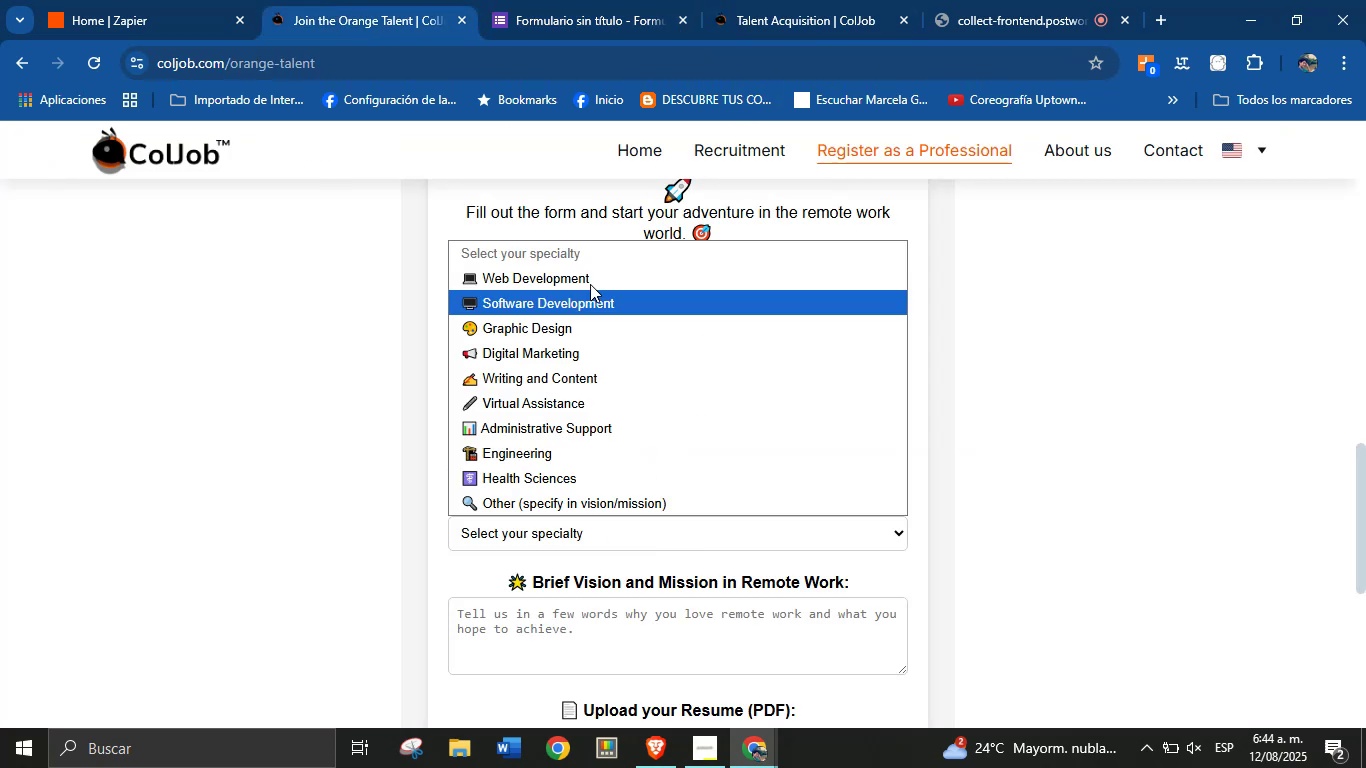 
left_click([590, 281])
 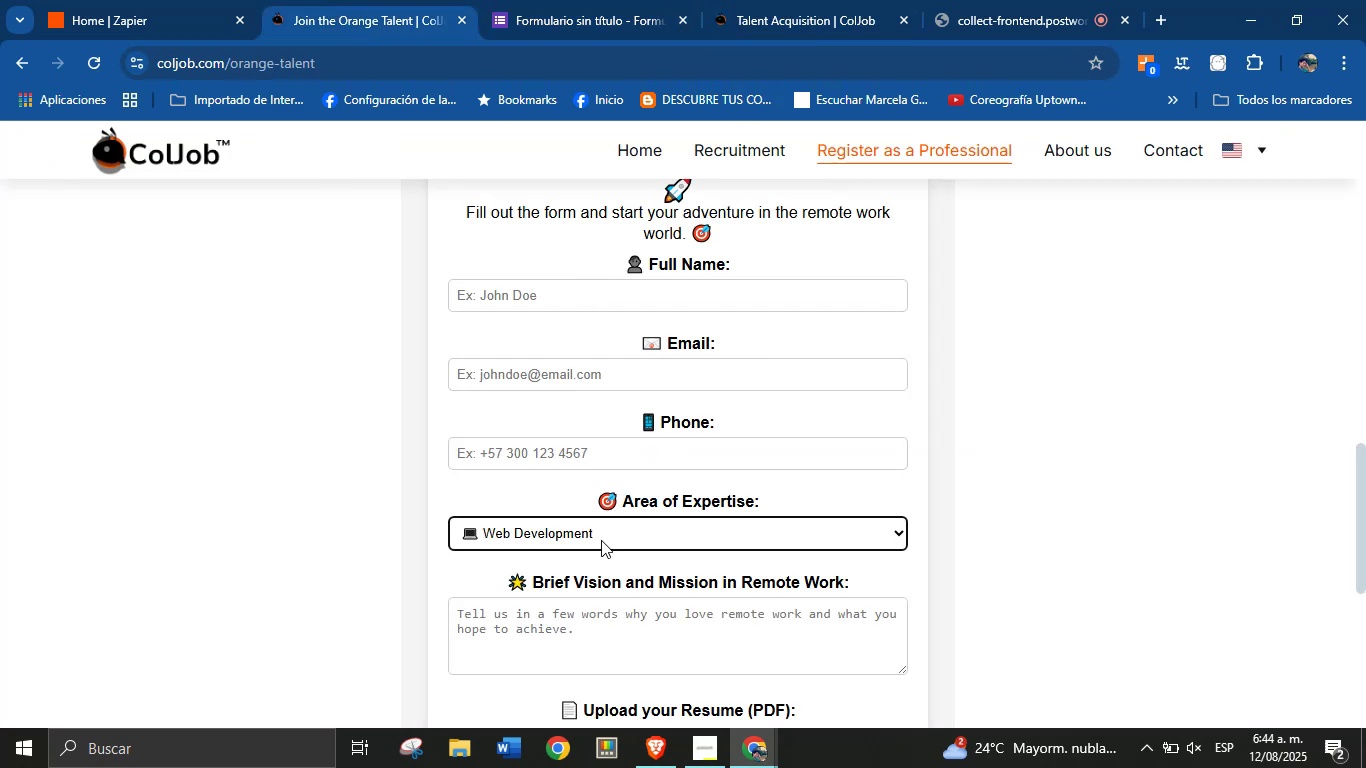 
double_click([585, 536])
 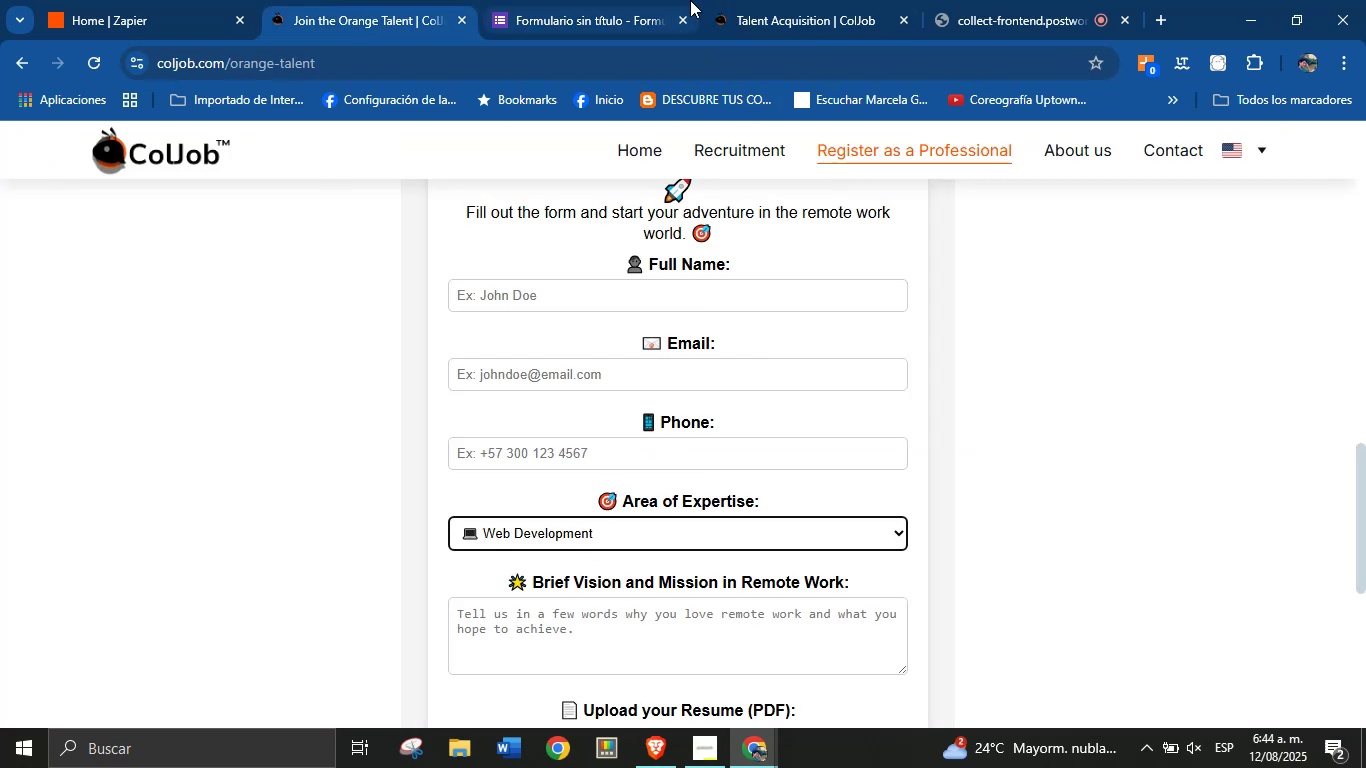 
left_click([604, 0])
 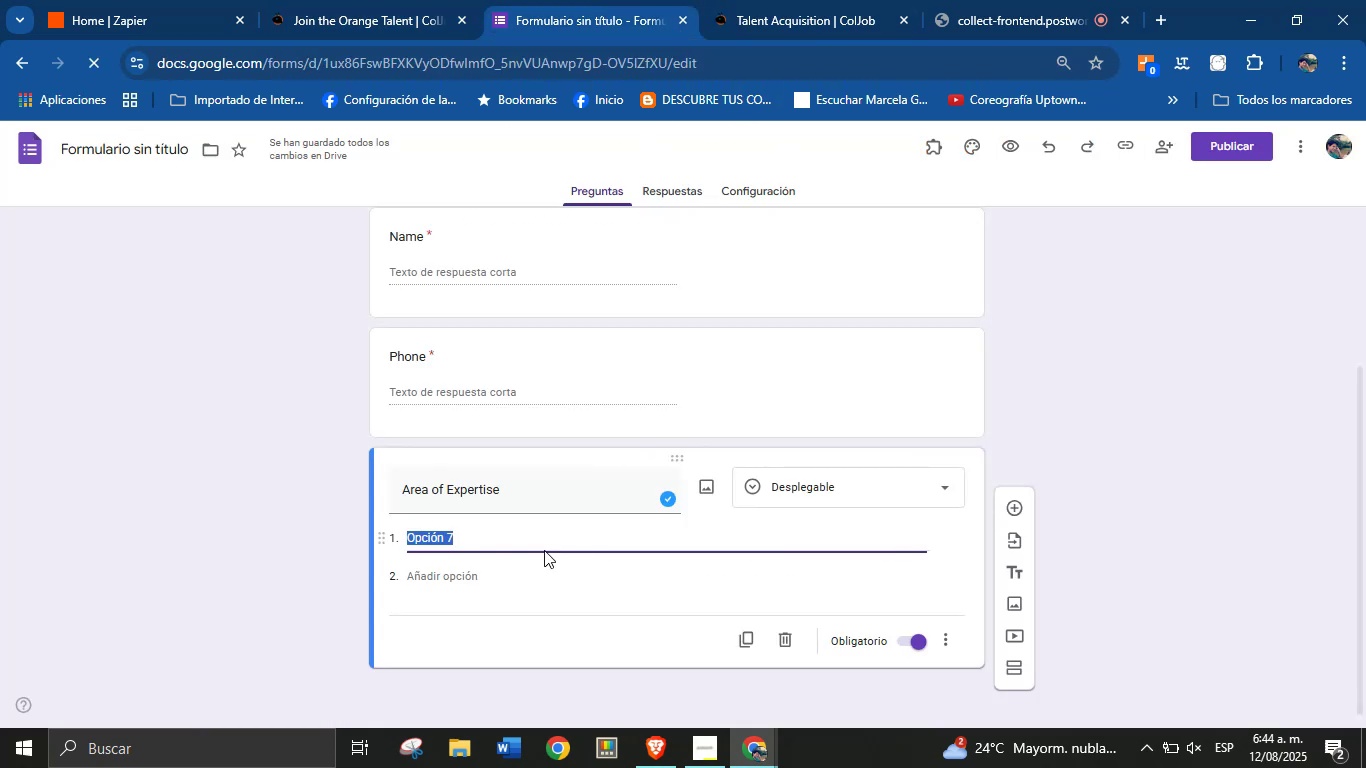 
type(Web Development)
key(Tab)
 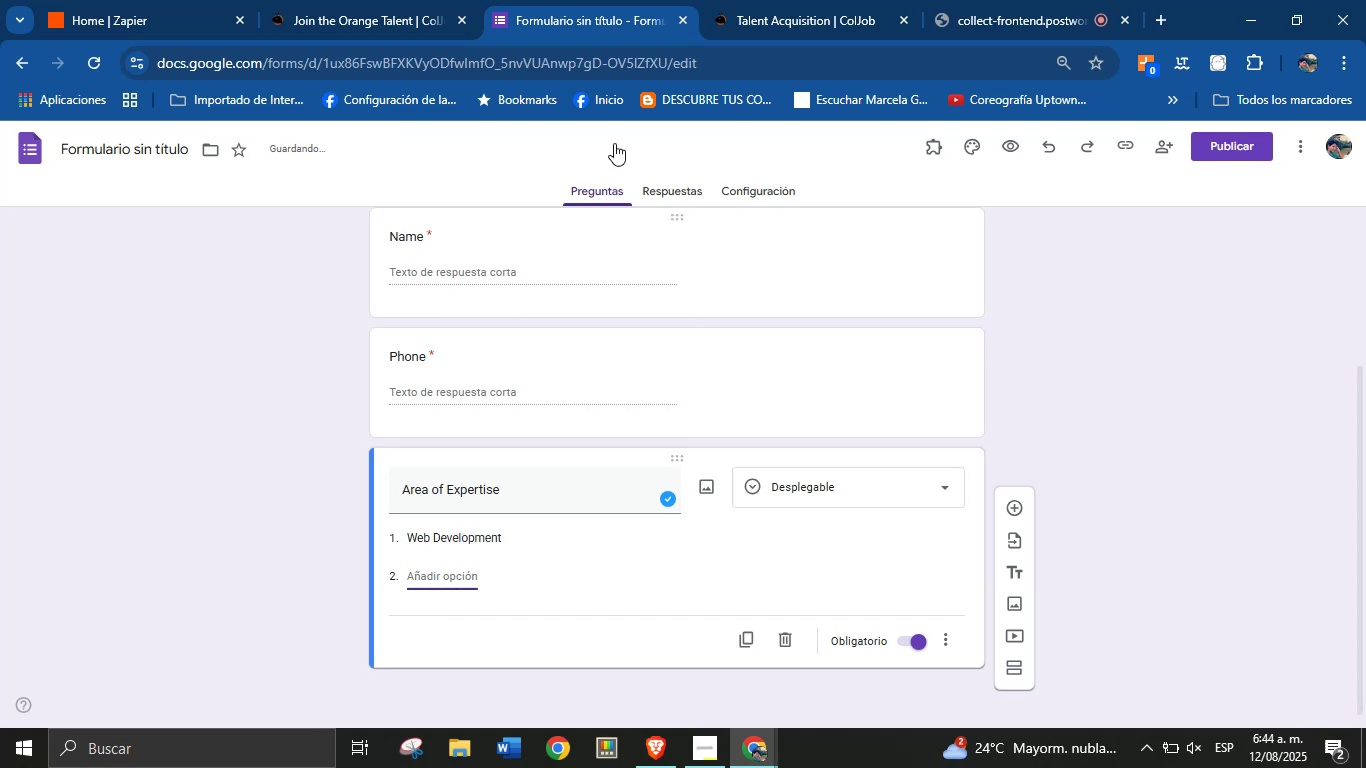 
left_click([744, 0])
 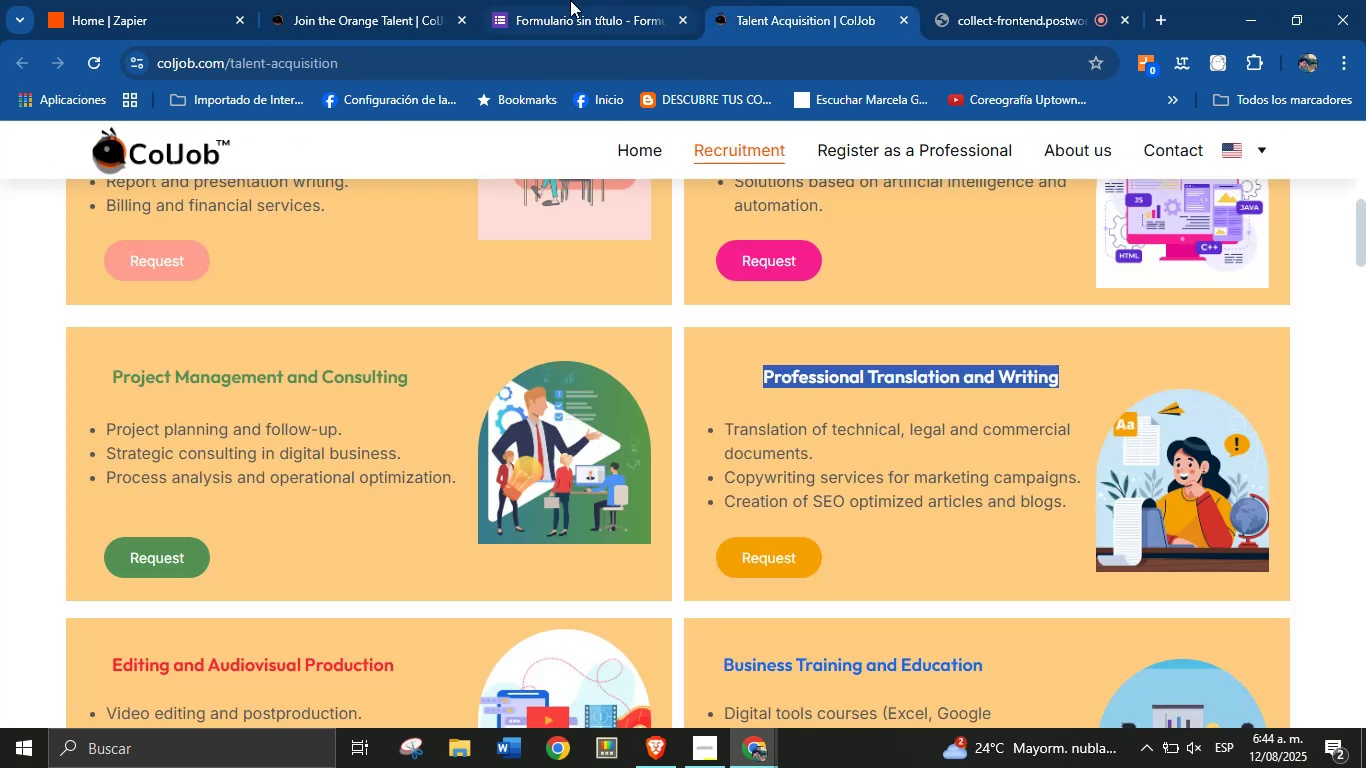 
double_click([363, 0])
 